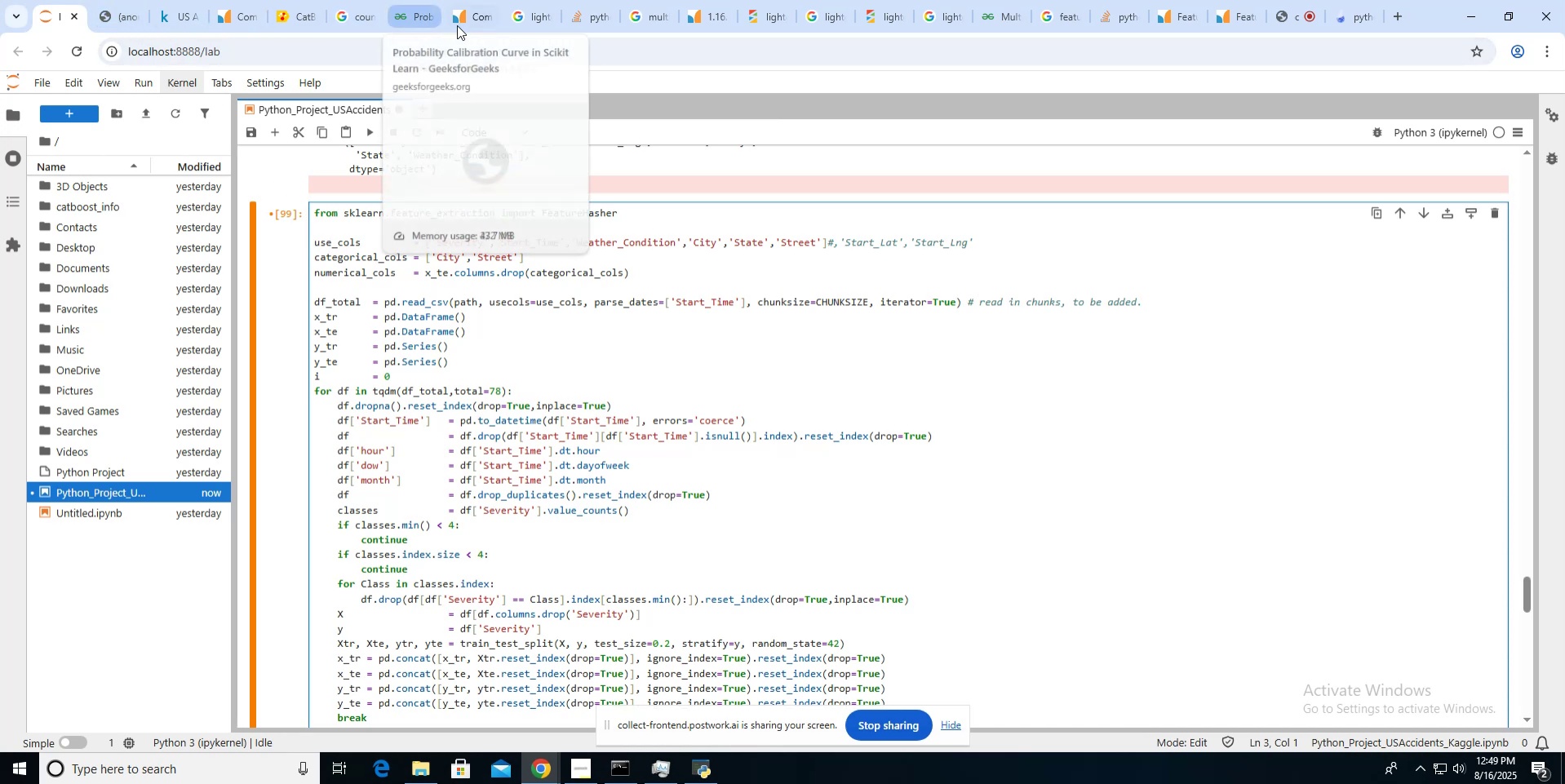 
left_click([131, 15])
 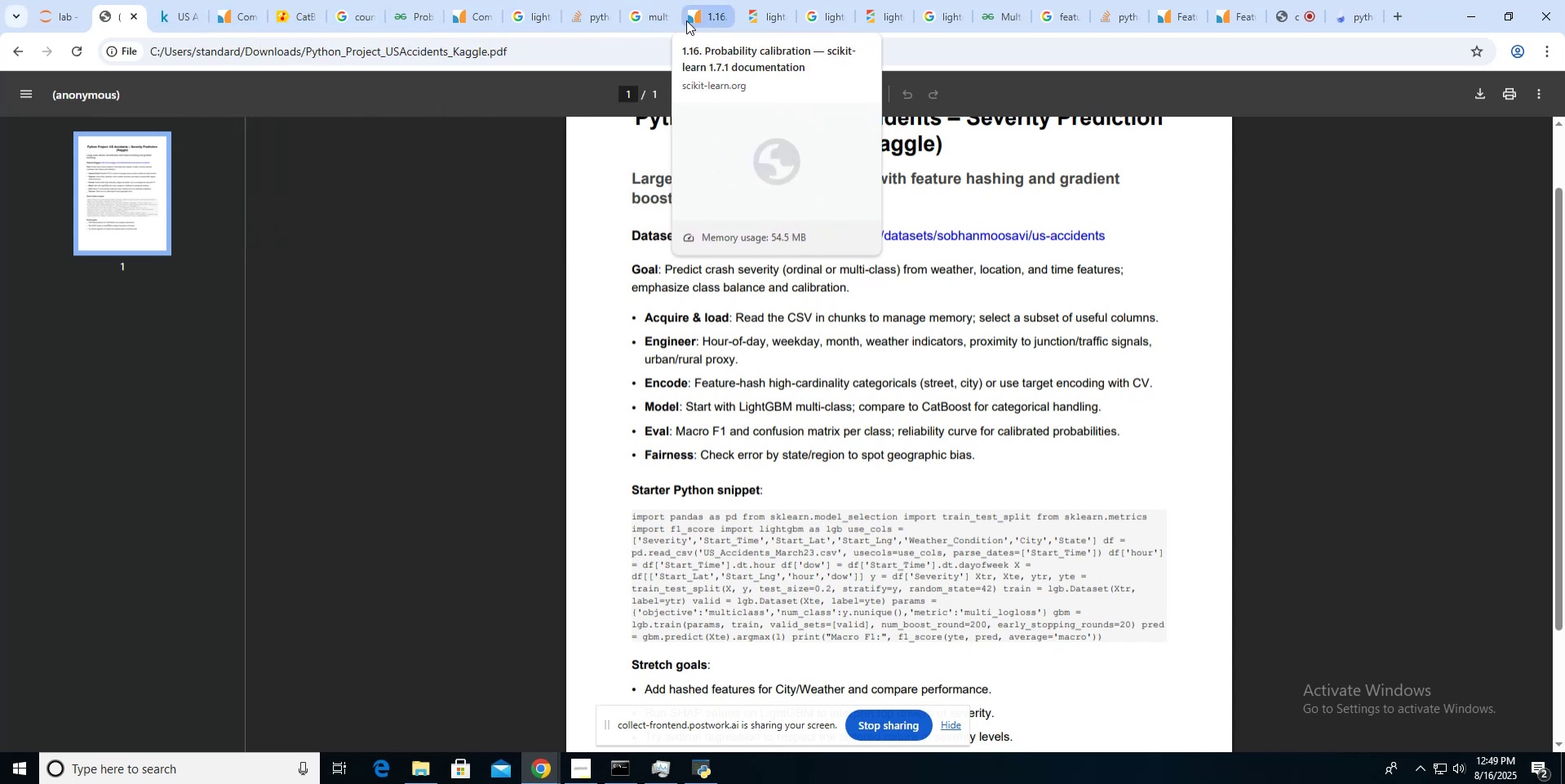 
wait(5.36)
 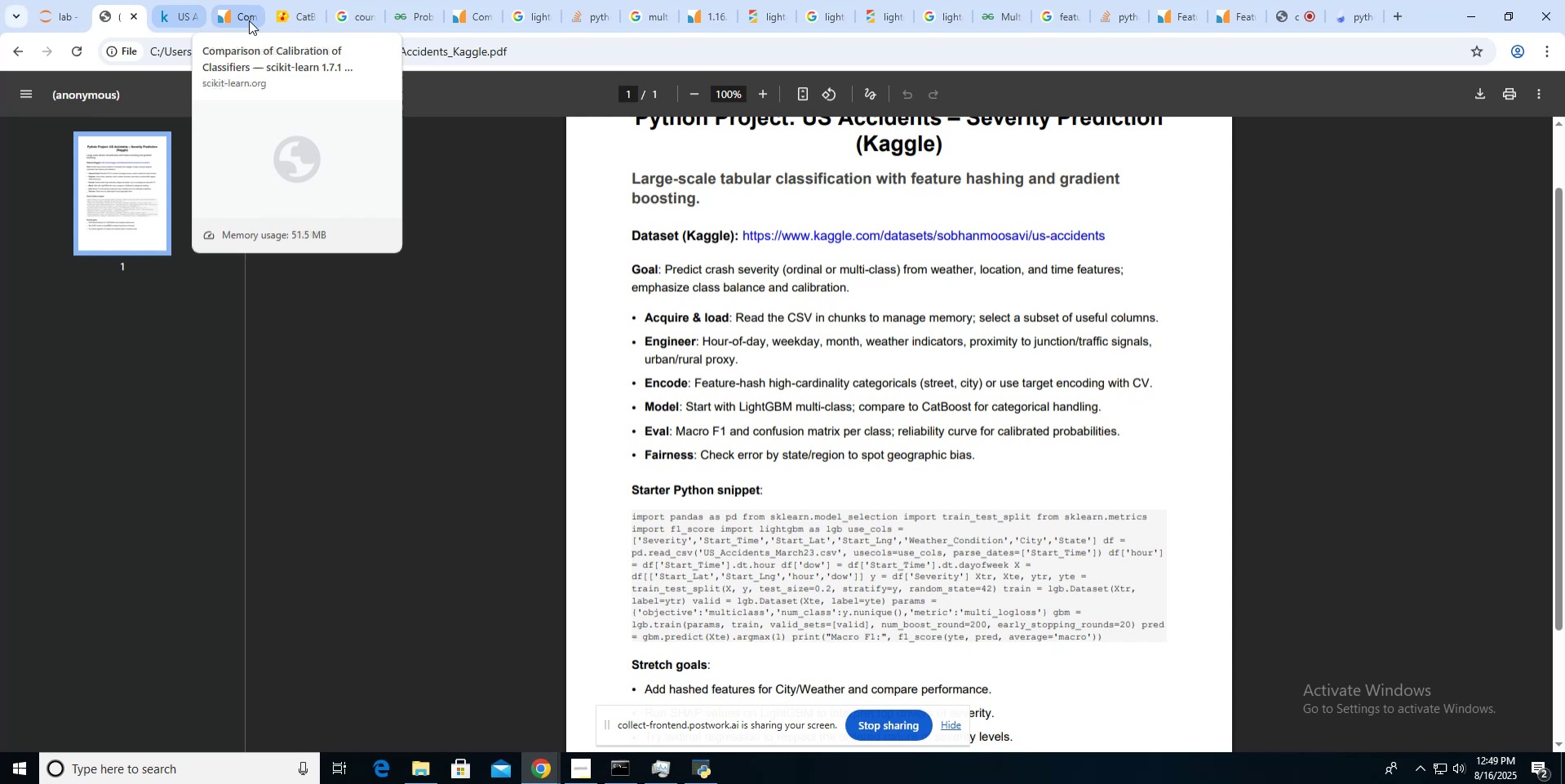 
left_click([1280, 13])
 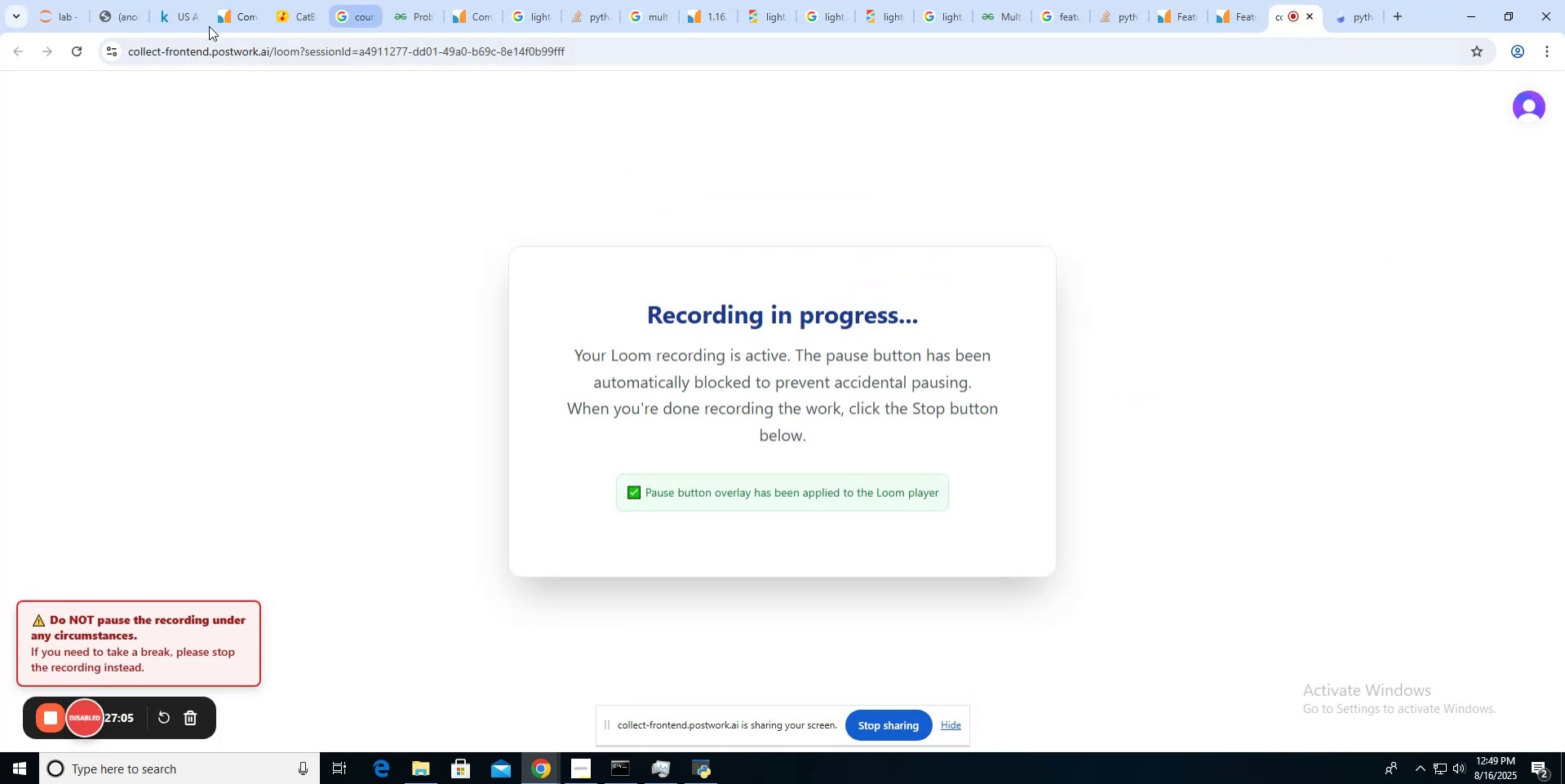 
left_click([69, 15])
 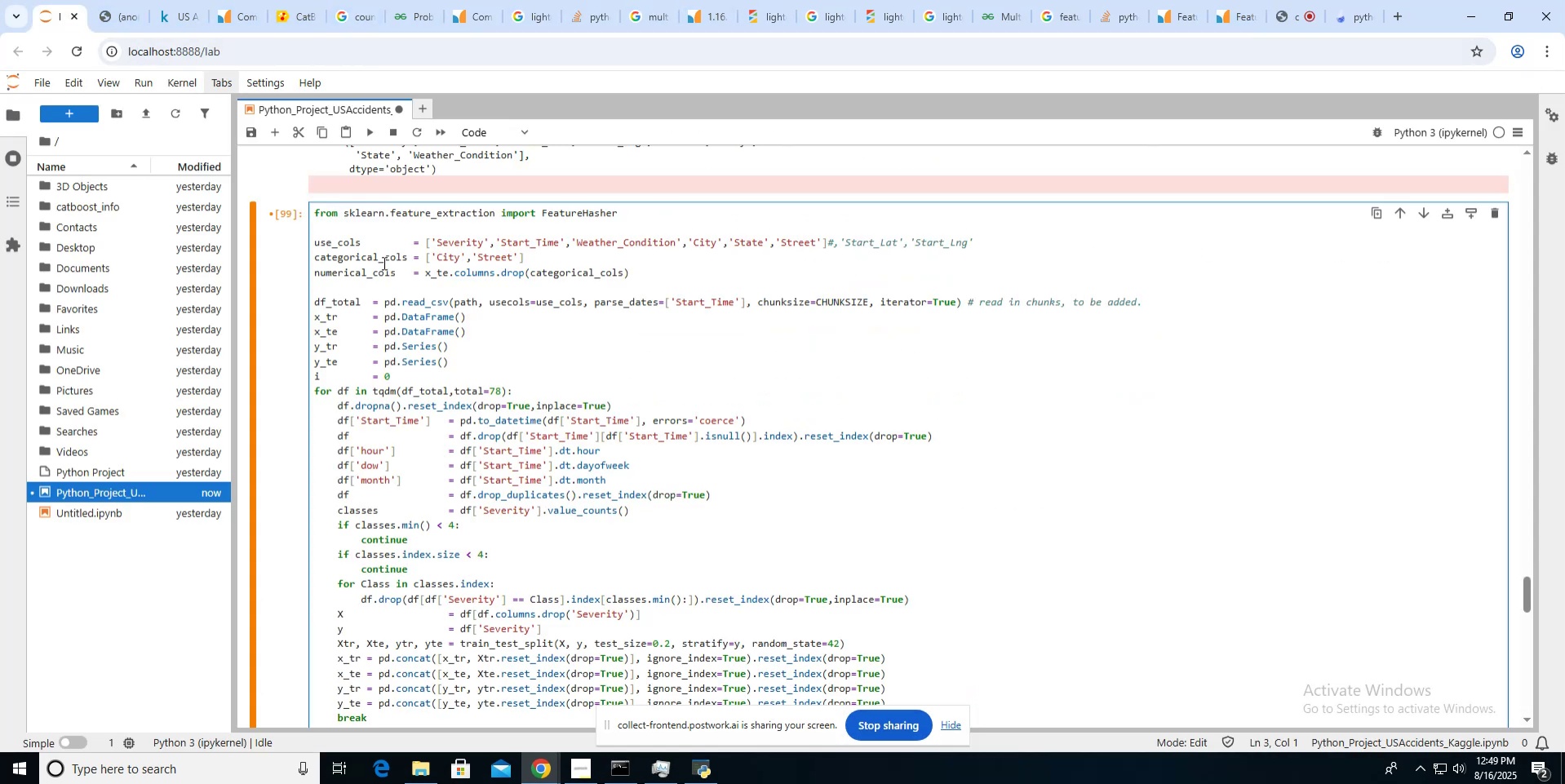 
scroll: coordinate [383, 263], scroll_direction: down, amount: 4.0
 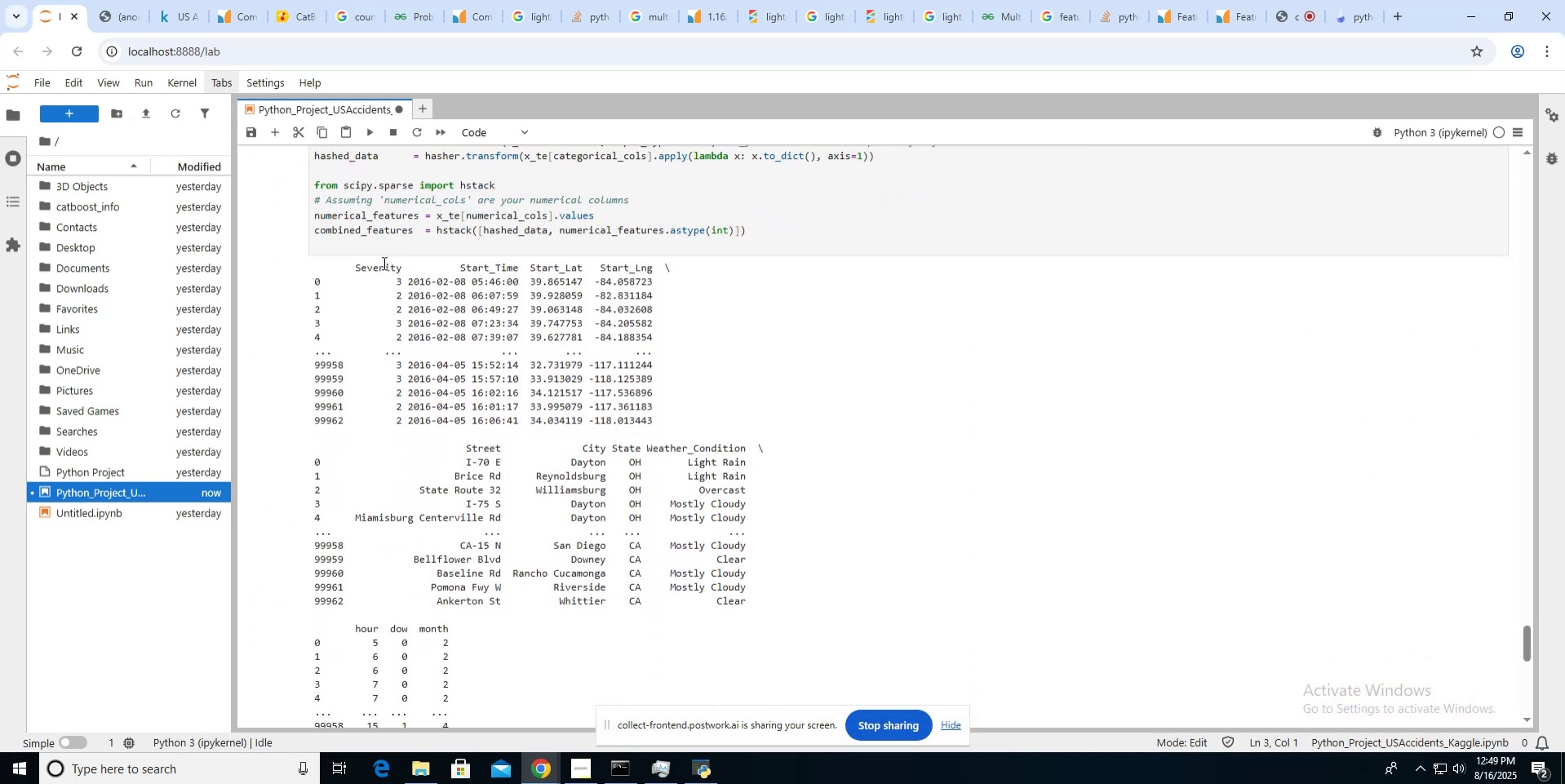 
scroll: coordinate [383, 263], scroll_direction: up, amount: 9.0
 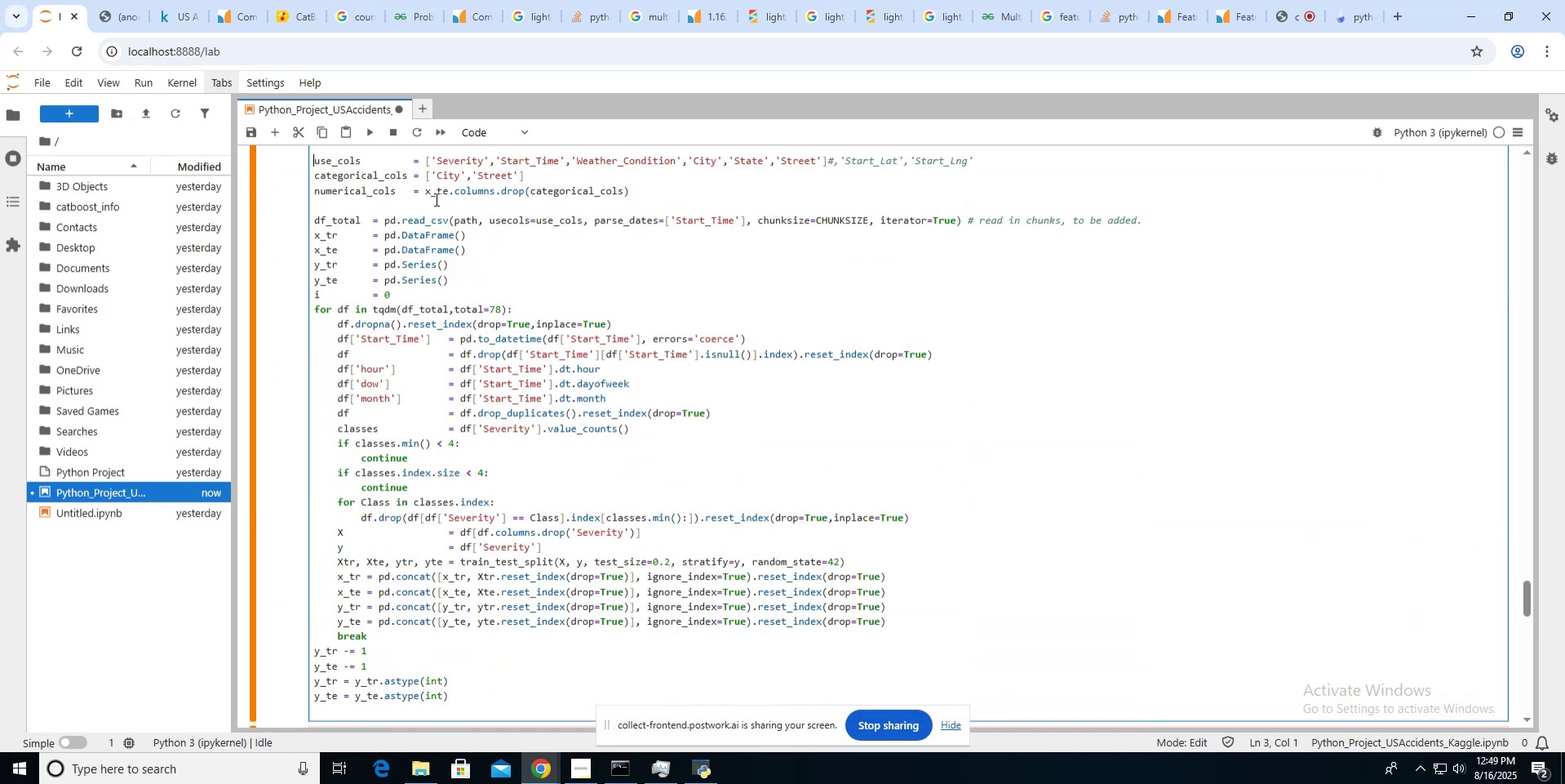 
wait(9.5)
 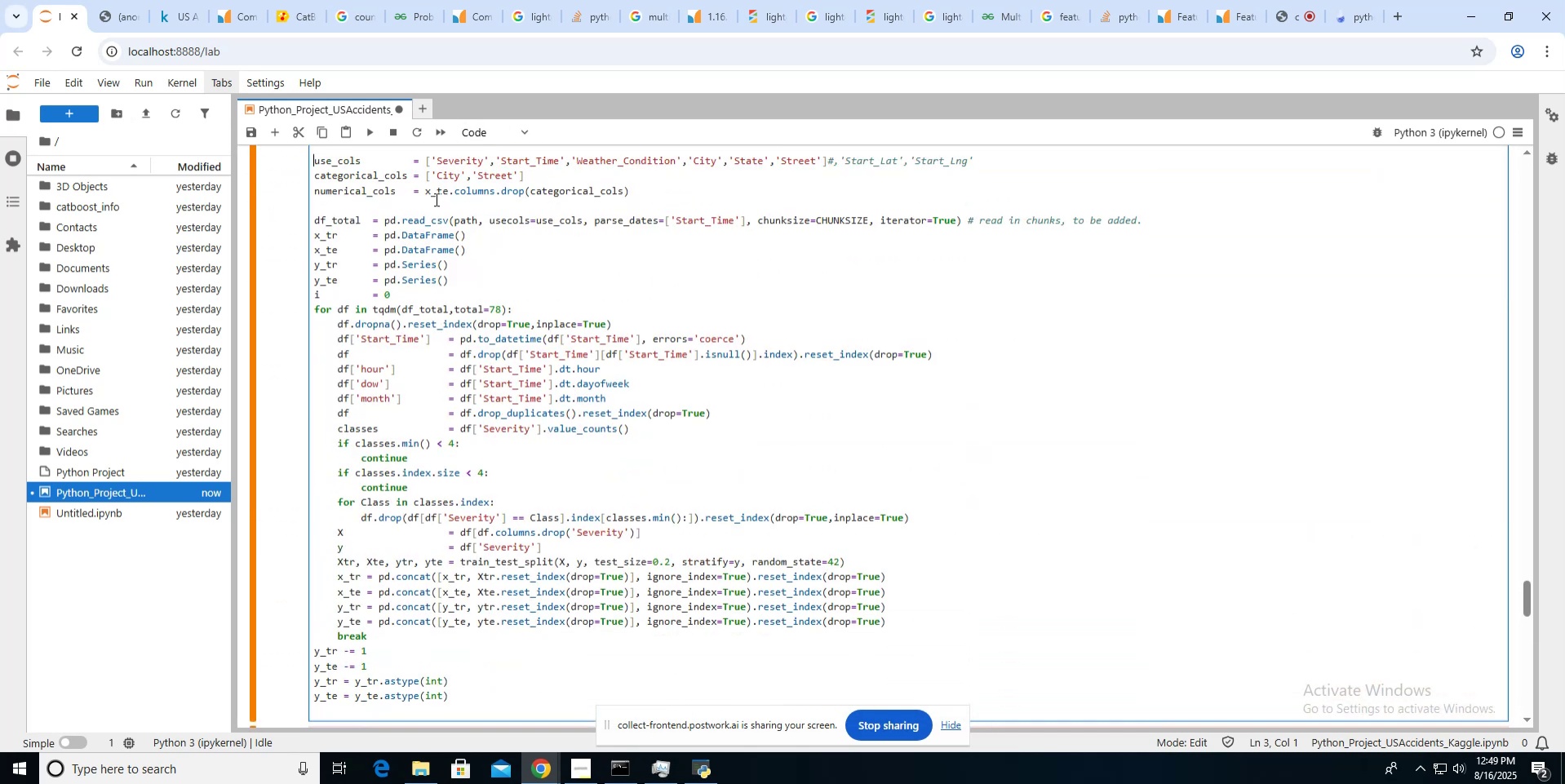 
key(Backspace)
 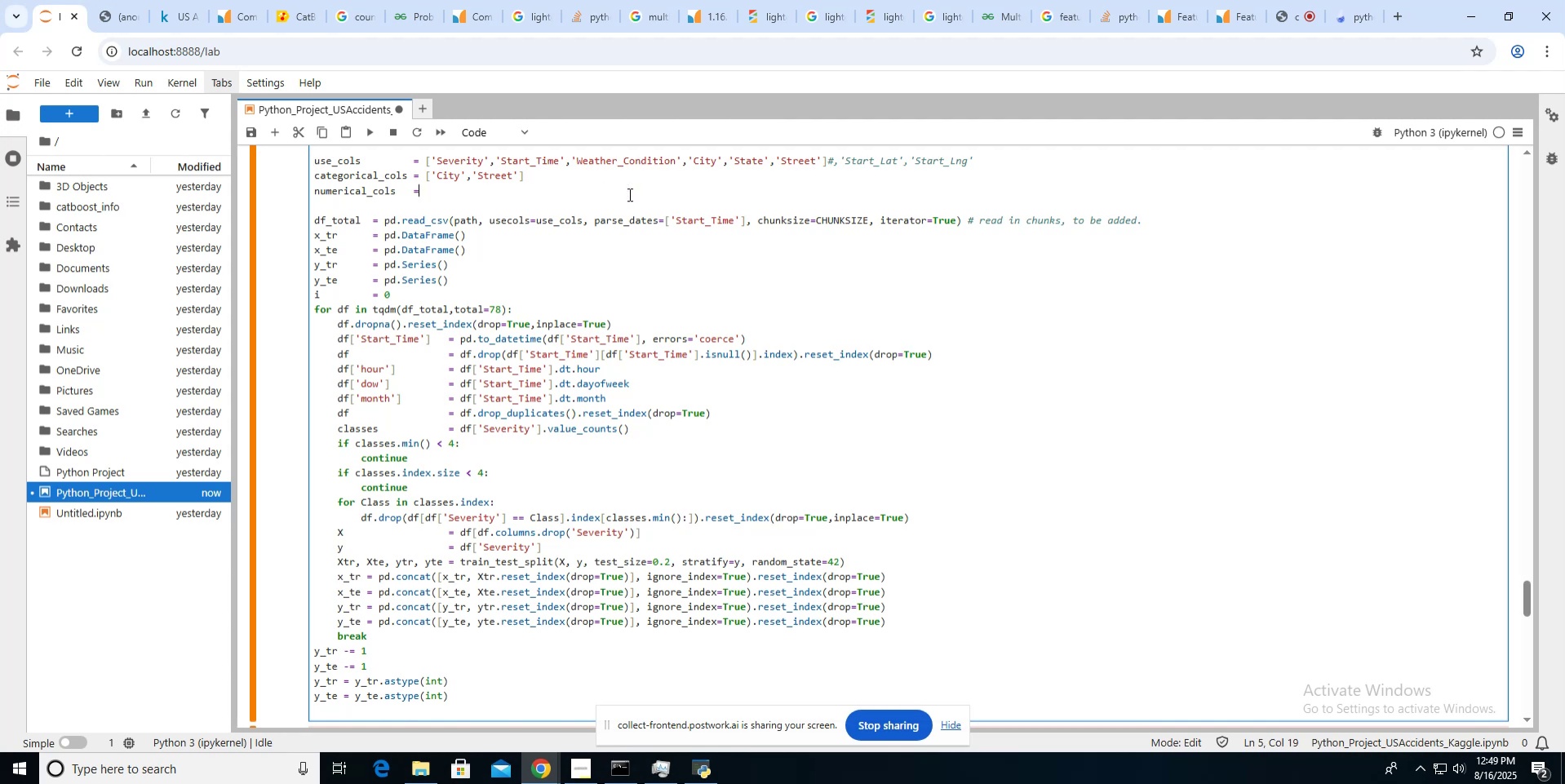 
key(Space)
 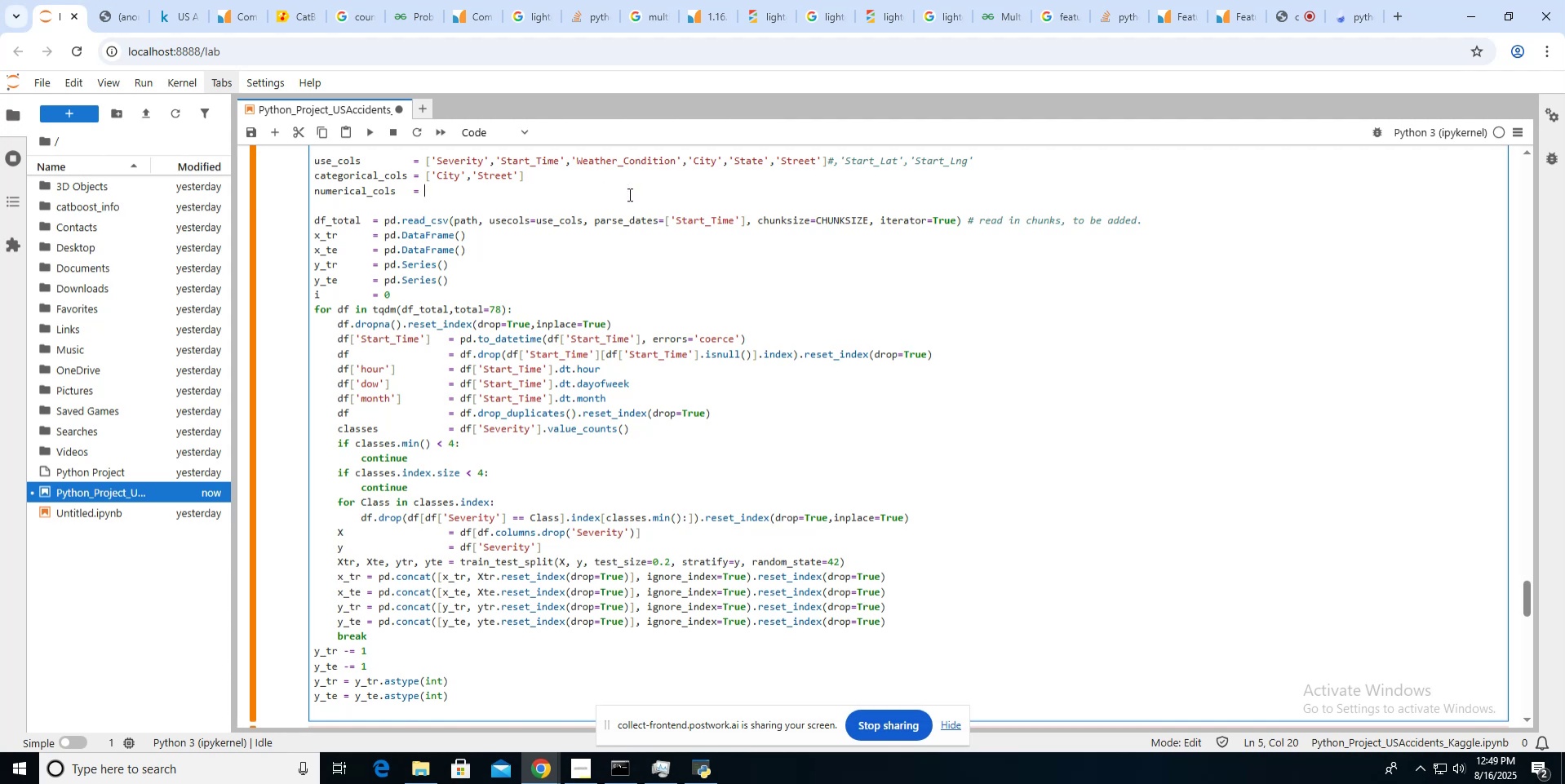 
key(BracketLeft)
 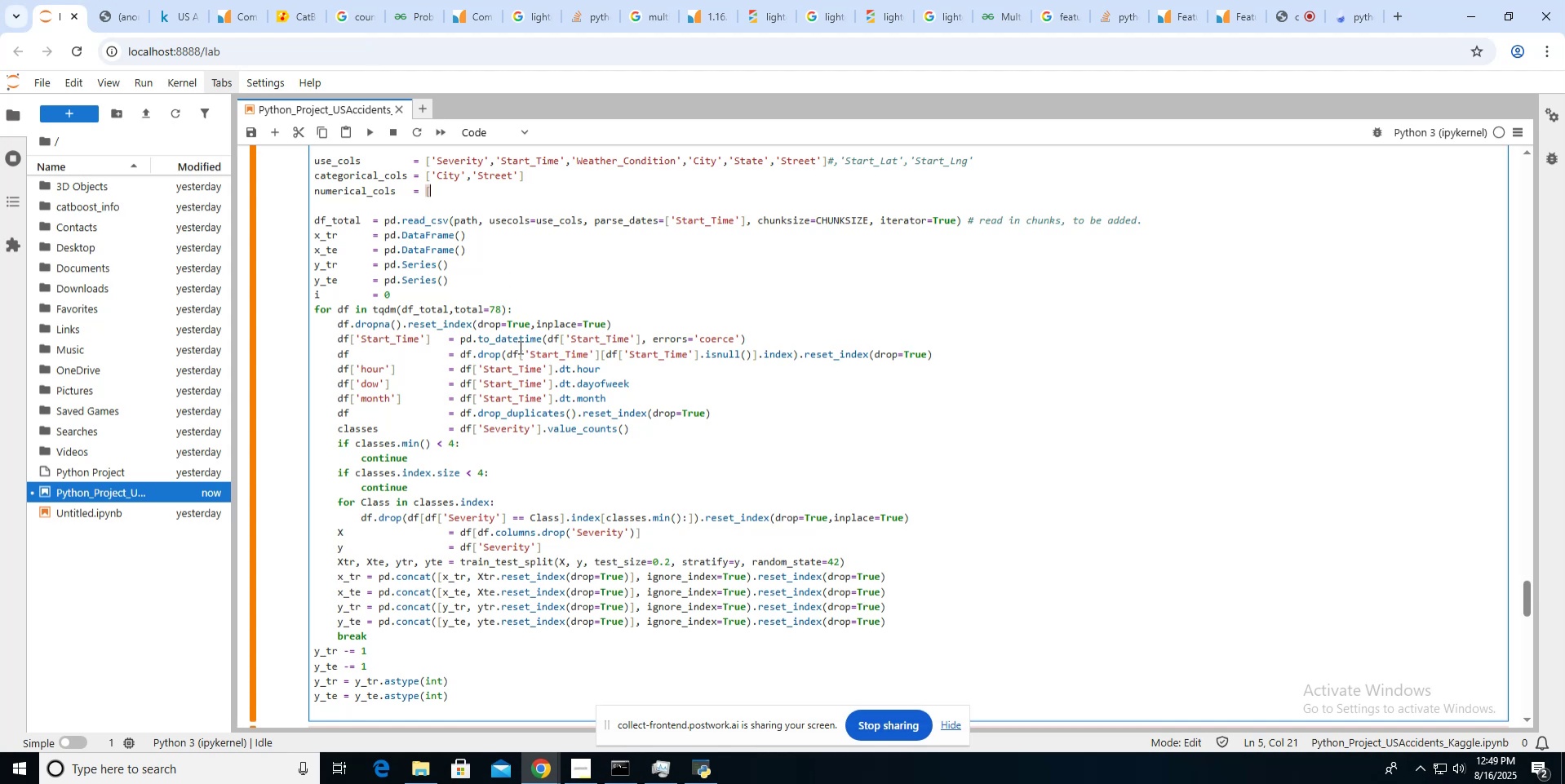 
wait(10.13)
 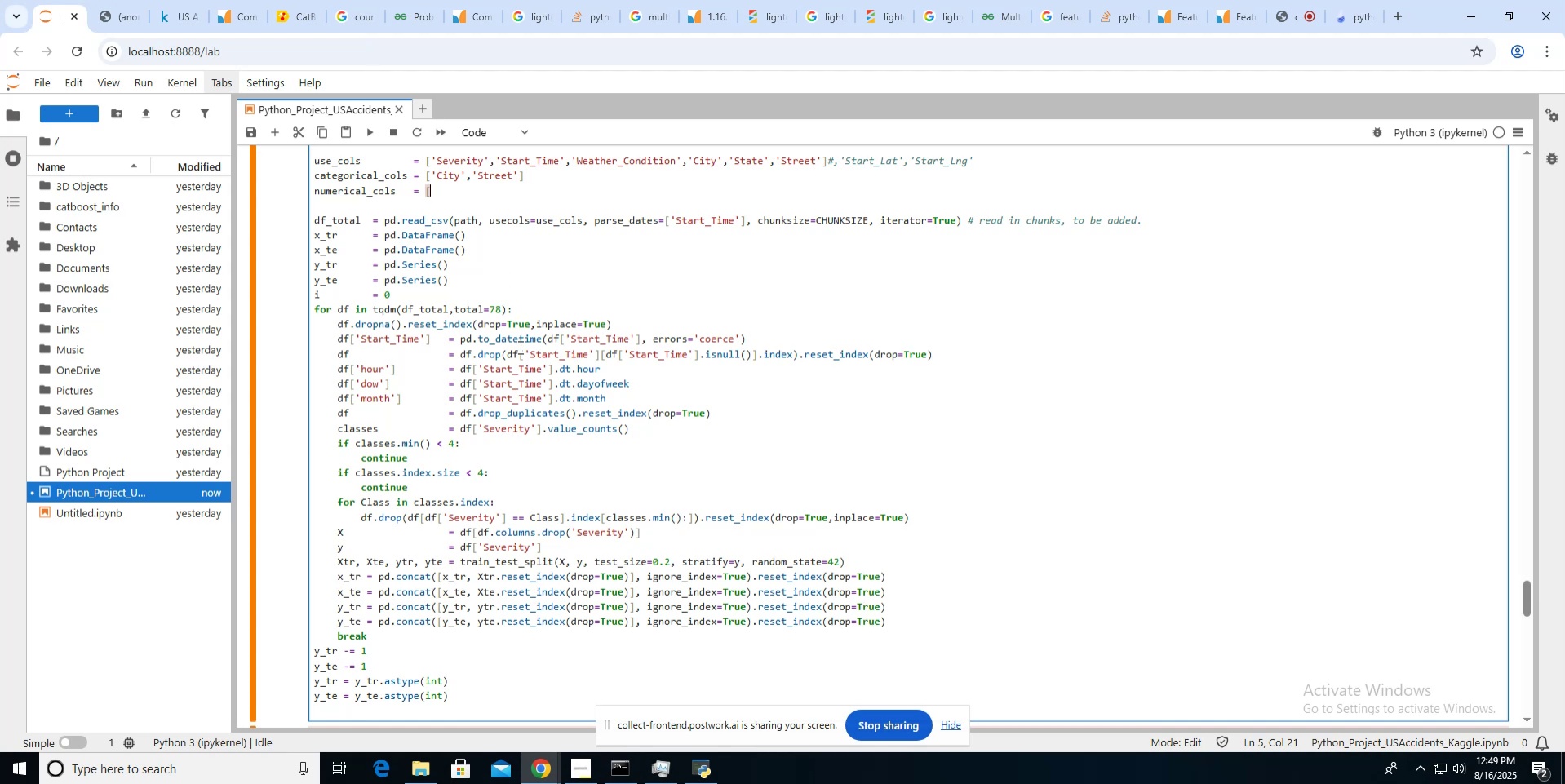 
type('hour','dow')
 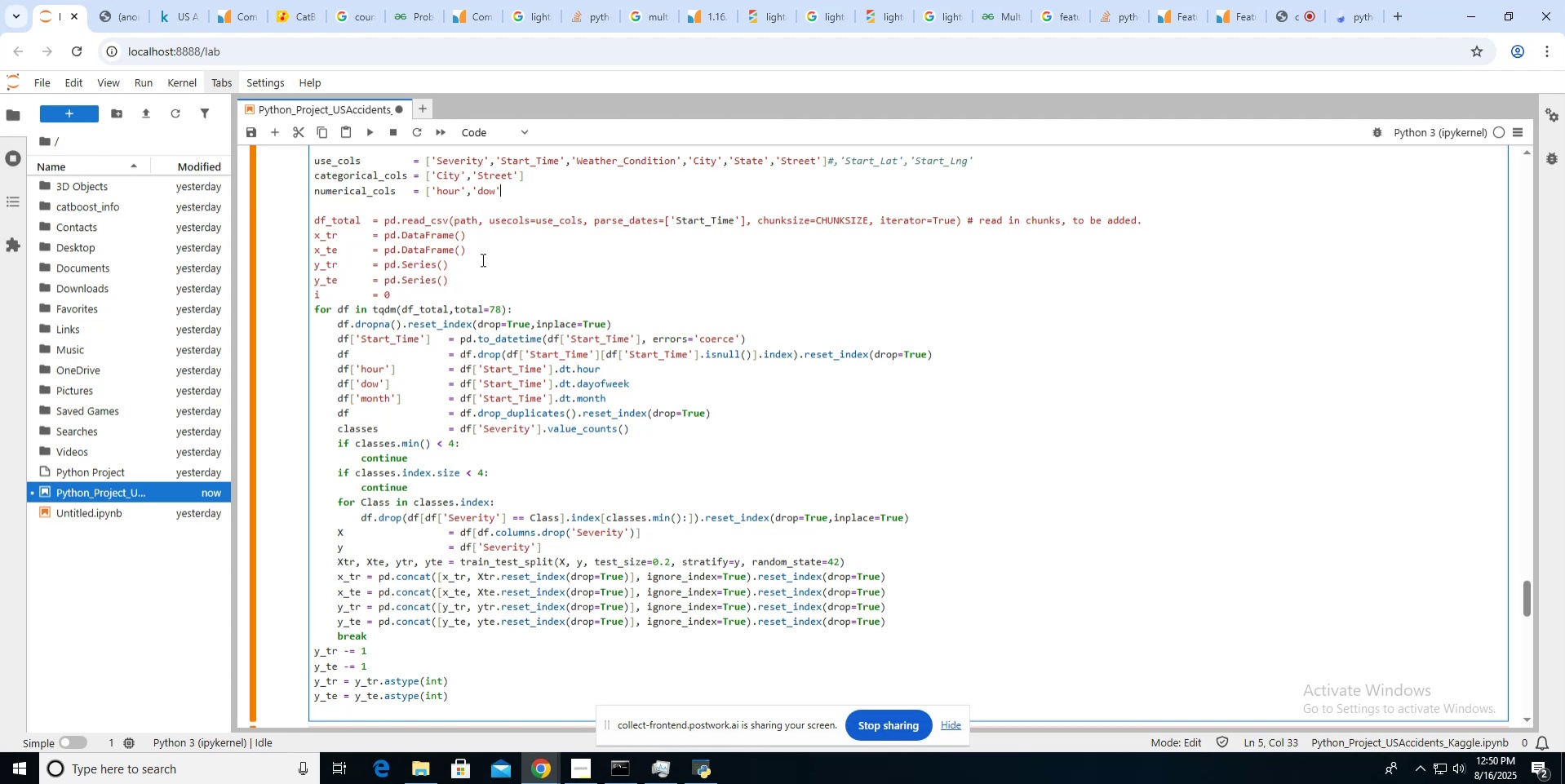 
hold_key(key=ArrowLeft, duration=0.85)
 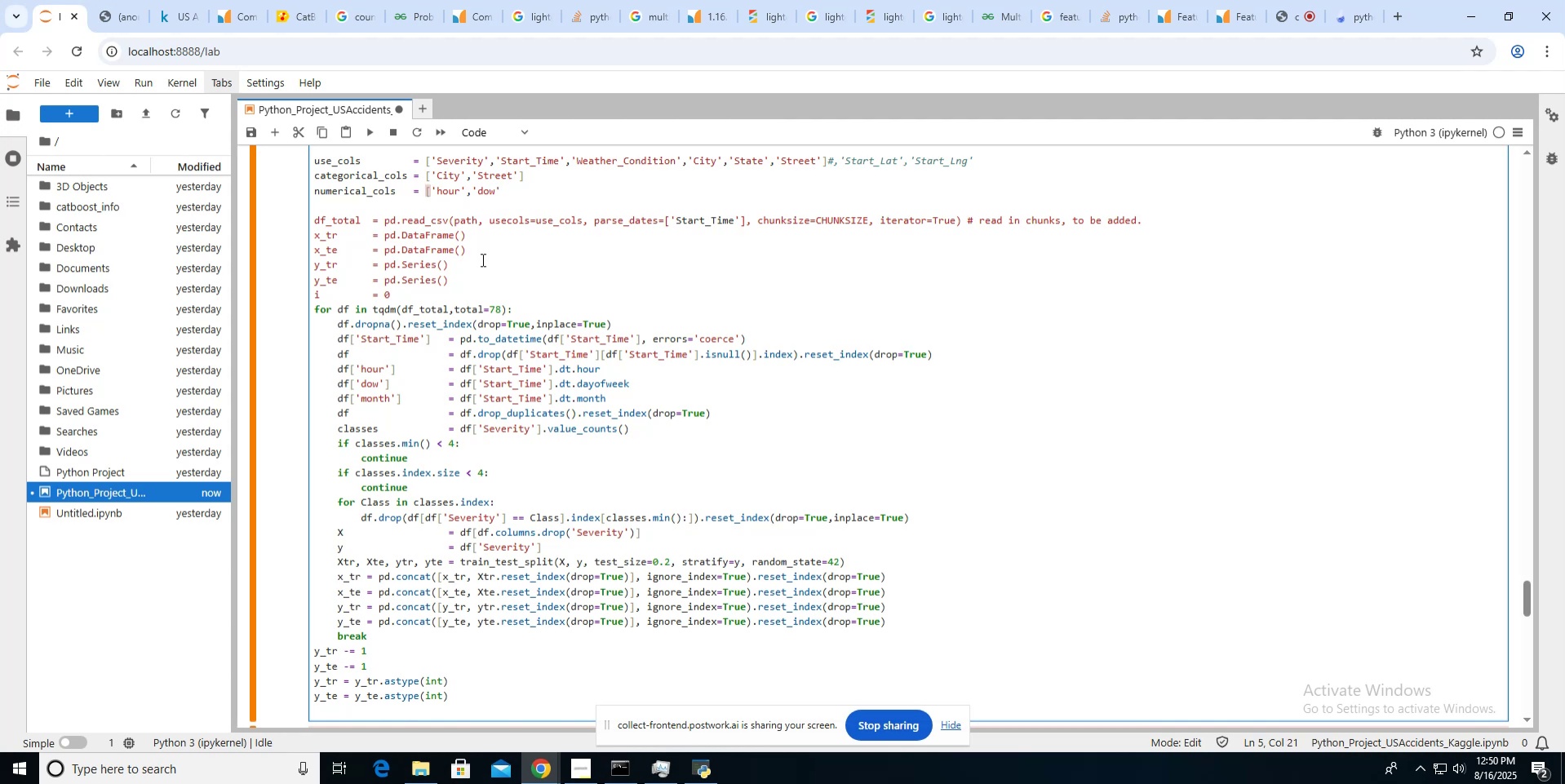 
hold_key(key=ArrowRight, duration=0.85)
 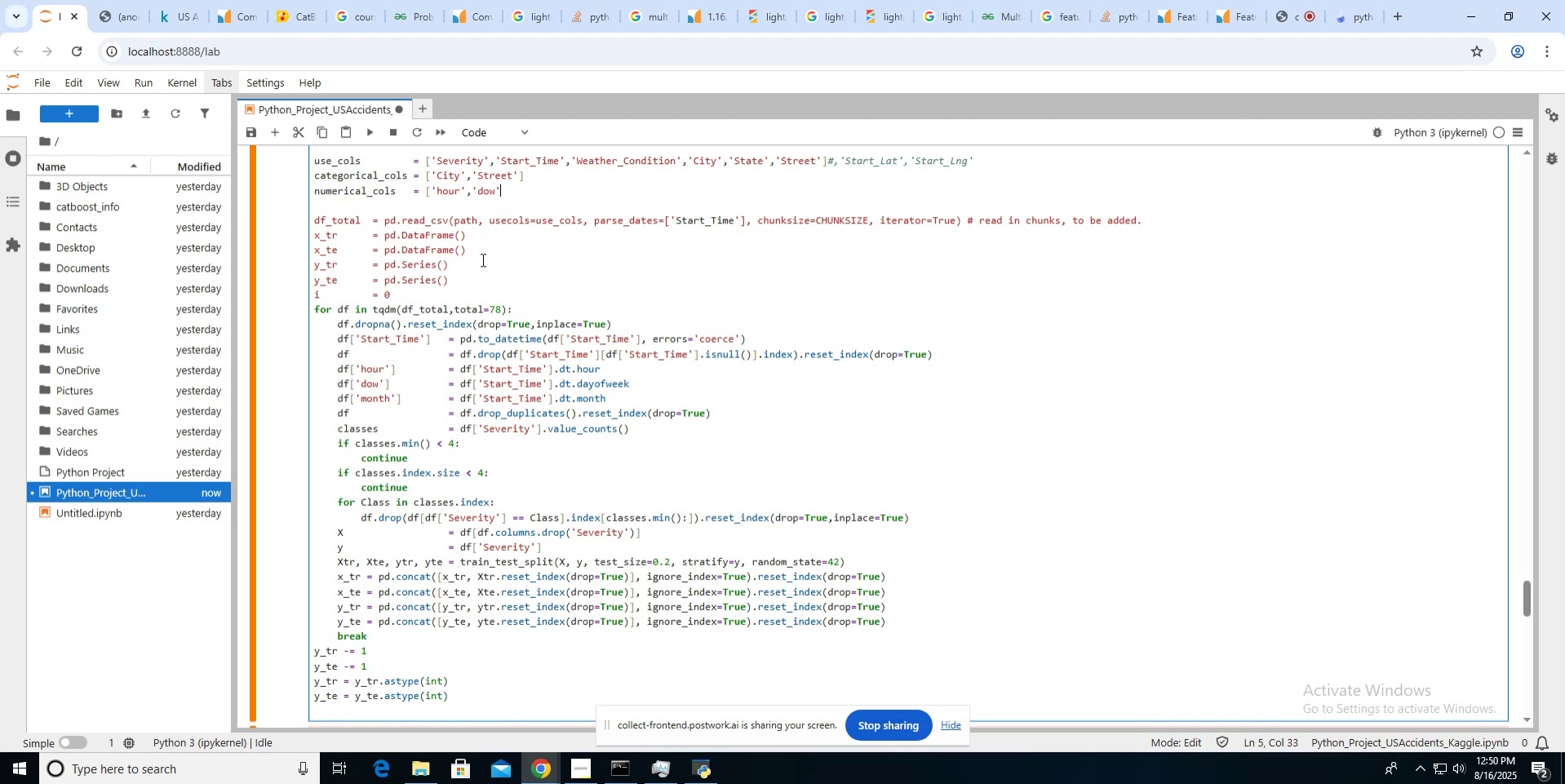 
type(,'month',')
key(Backspace)
key(Backspace)
 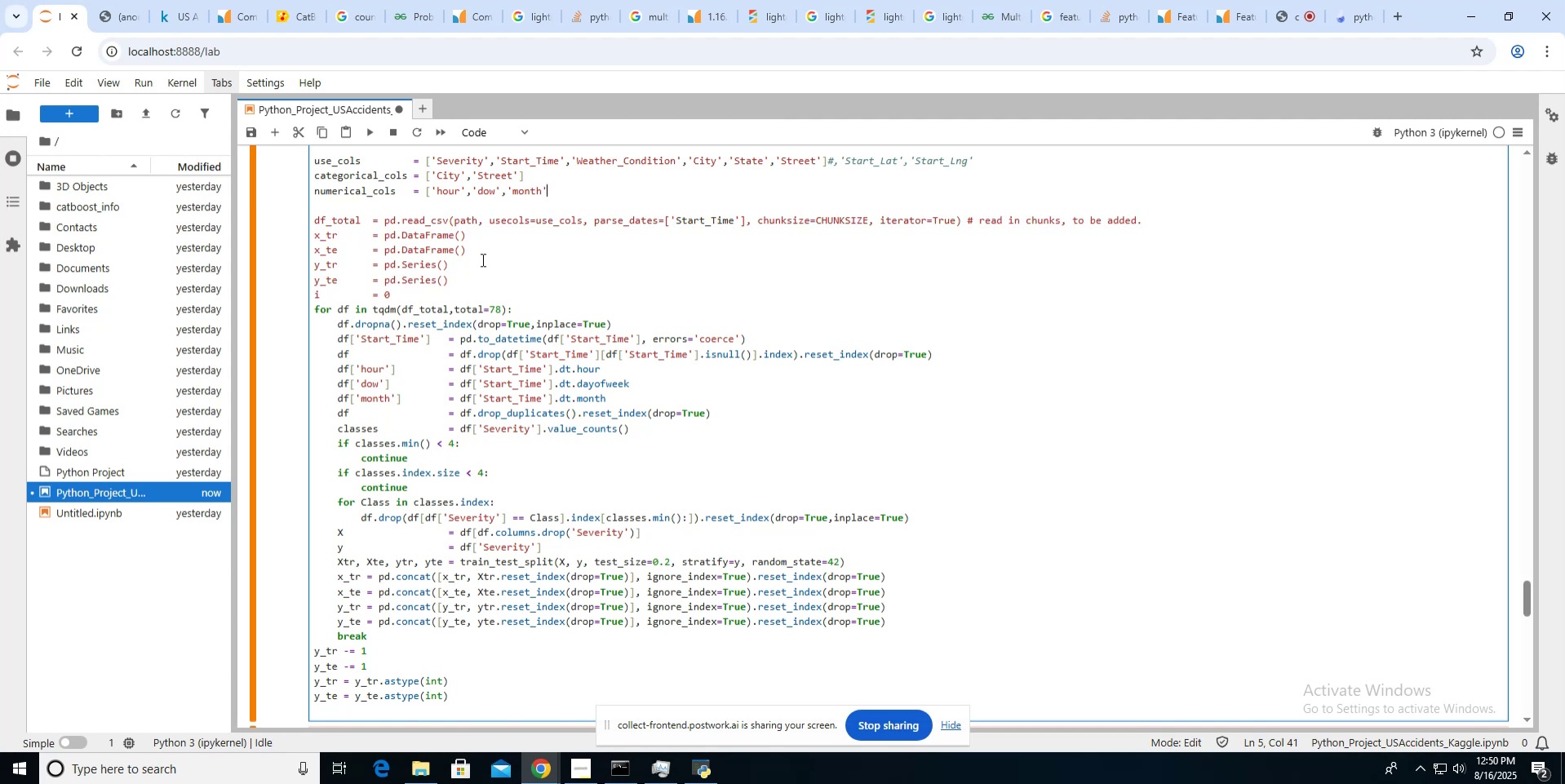 
wait(6.9)
 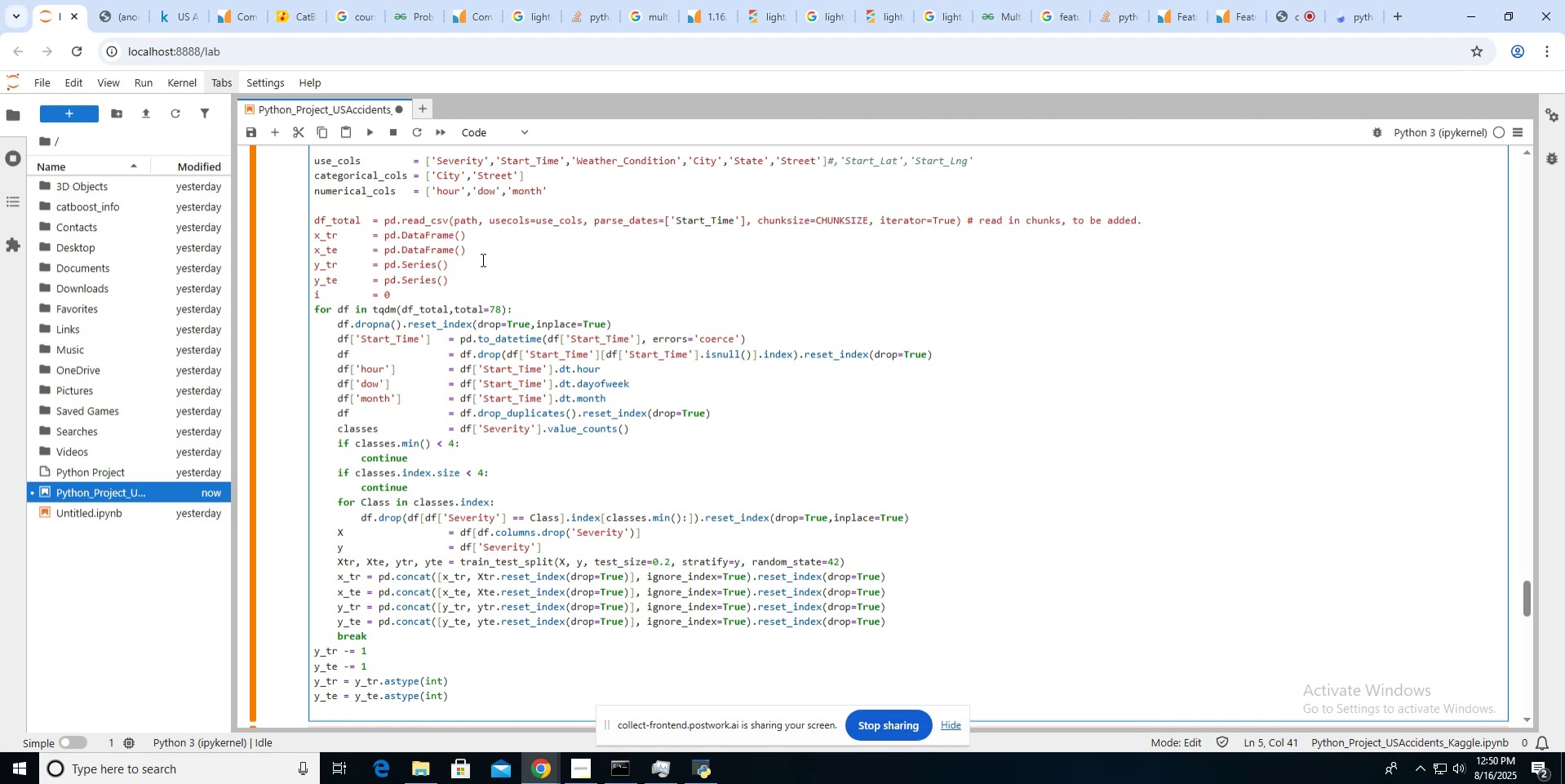 
key(BracketRight)
 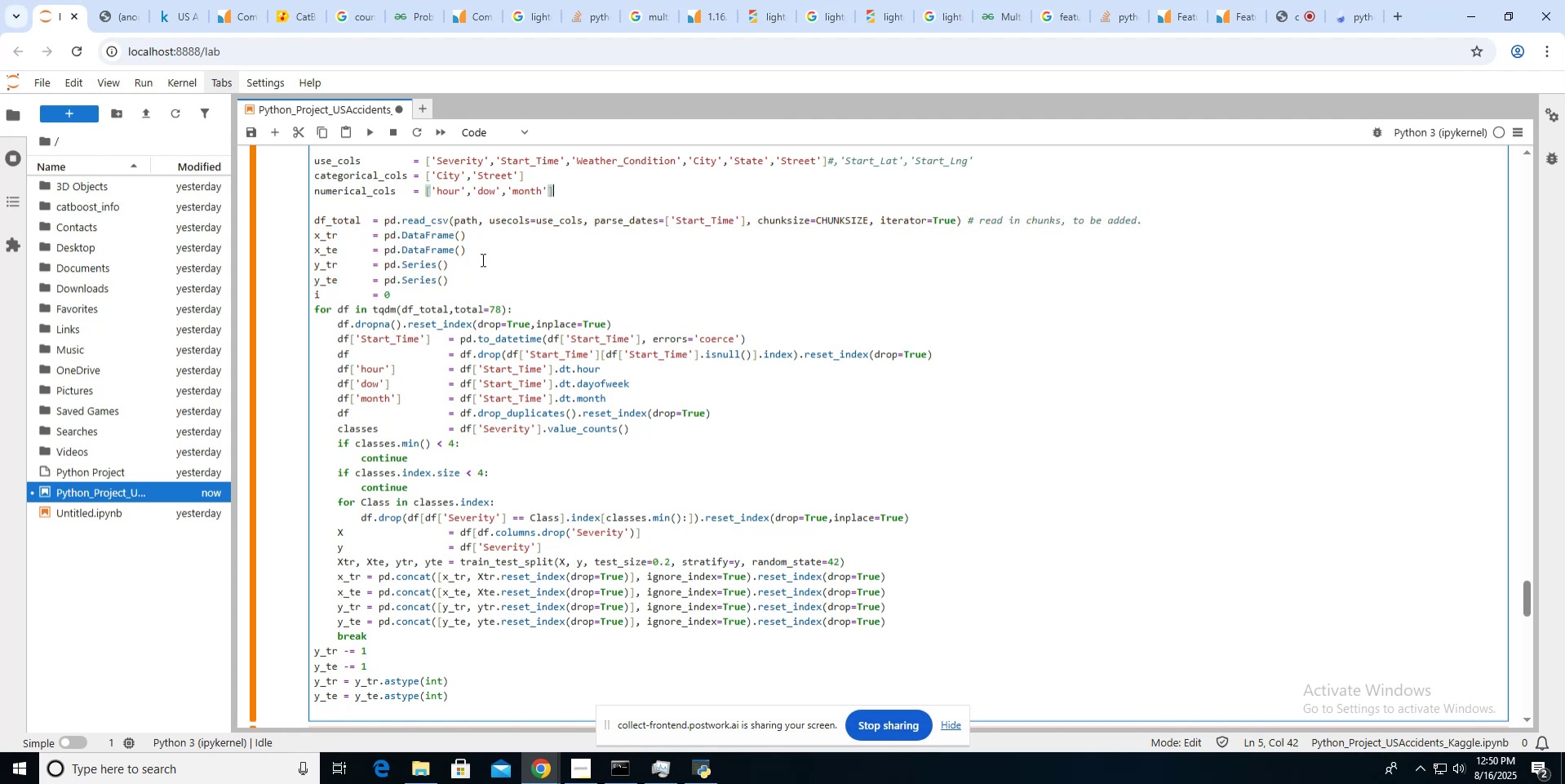 
key(ArrowUp)
 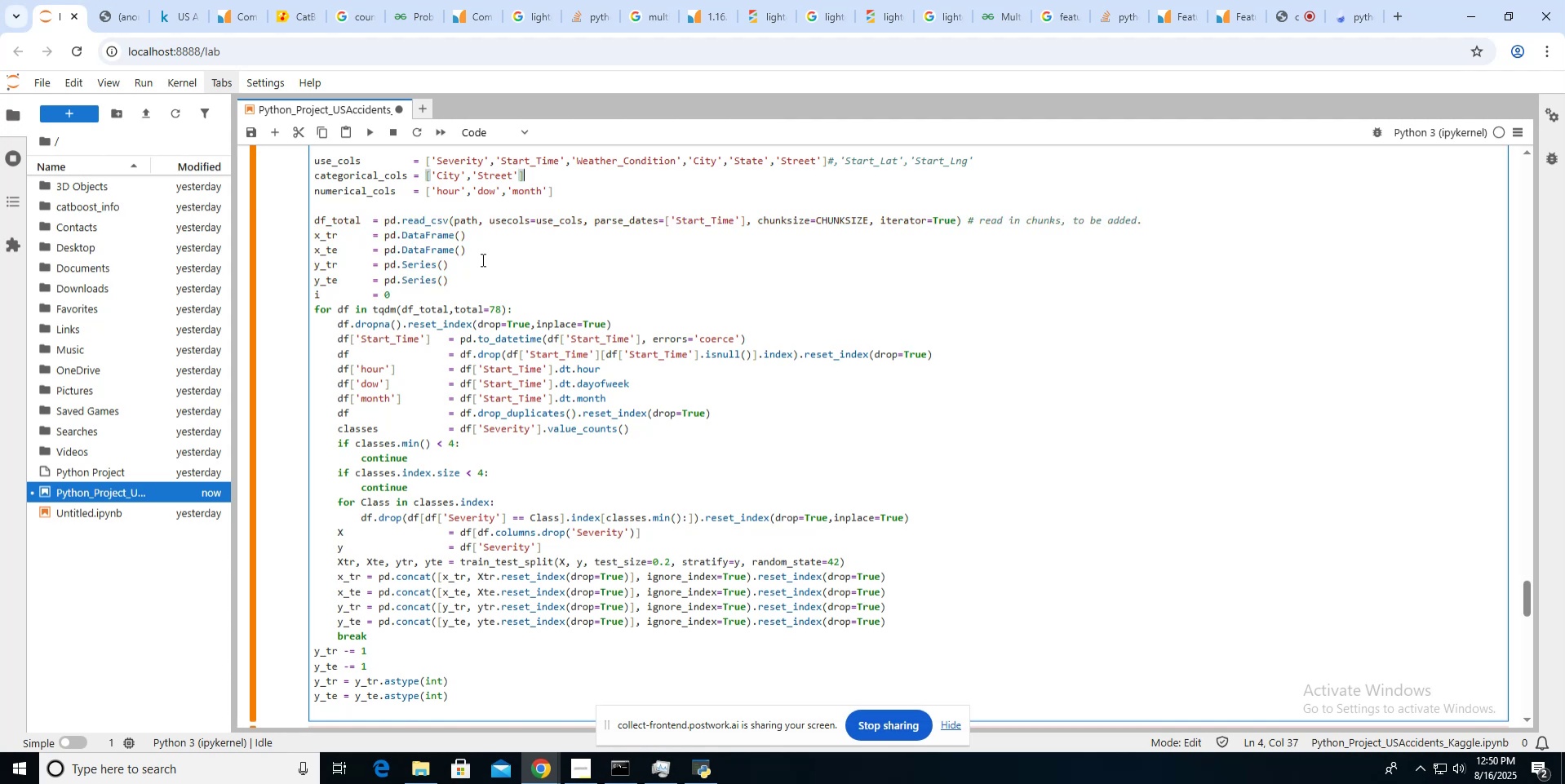 
key(ArrowLeft)
 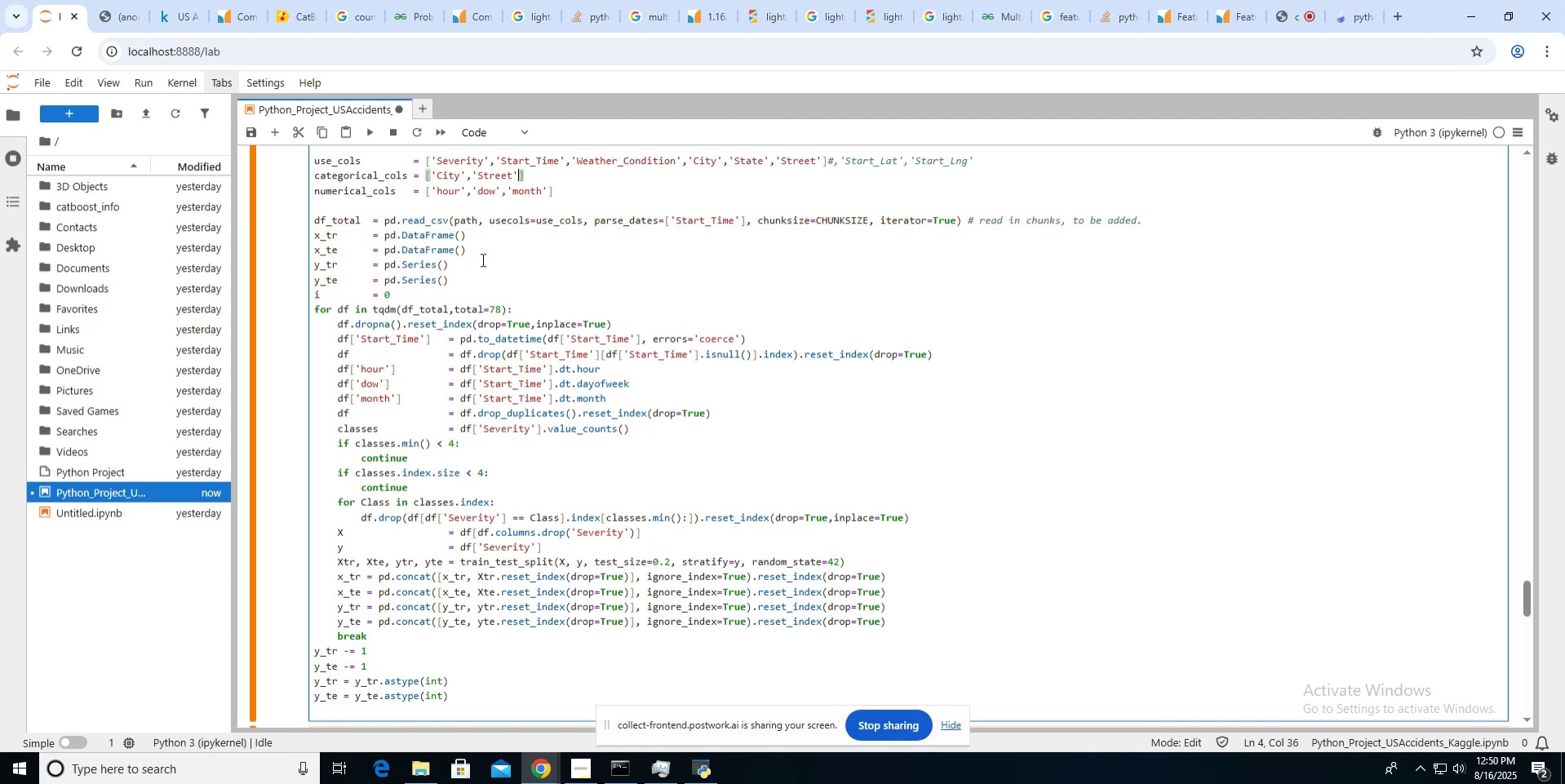 
type(,'Weather_con)
key(Backspace)
key(Backspace)
key(Backspace)
type(Condition')
 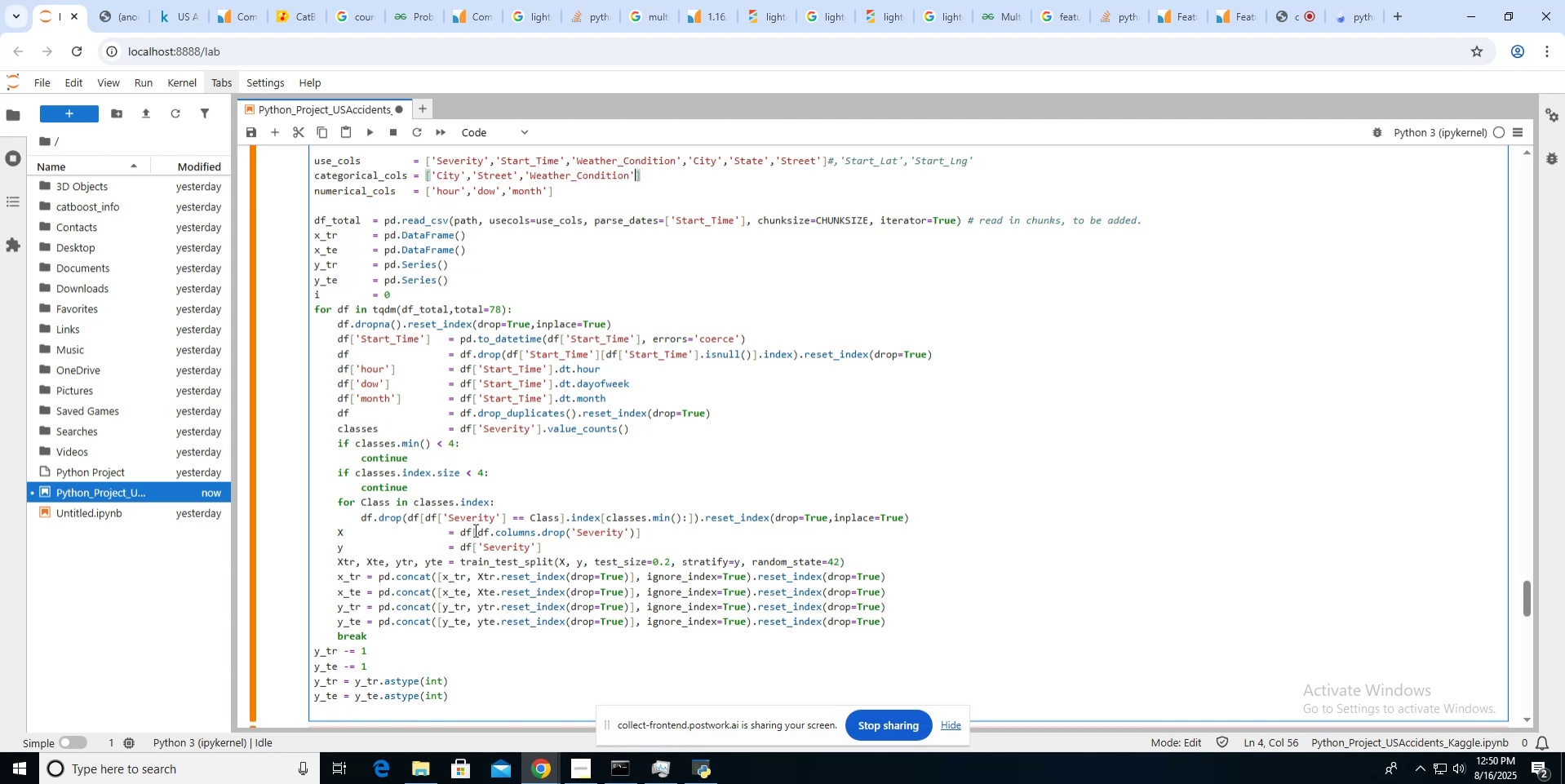 
wait(10.39)
 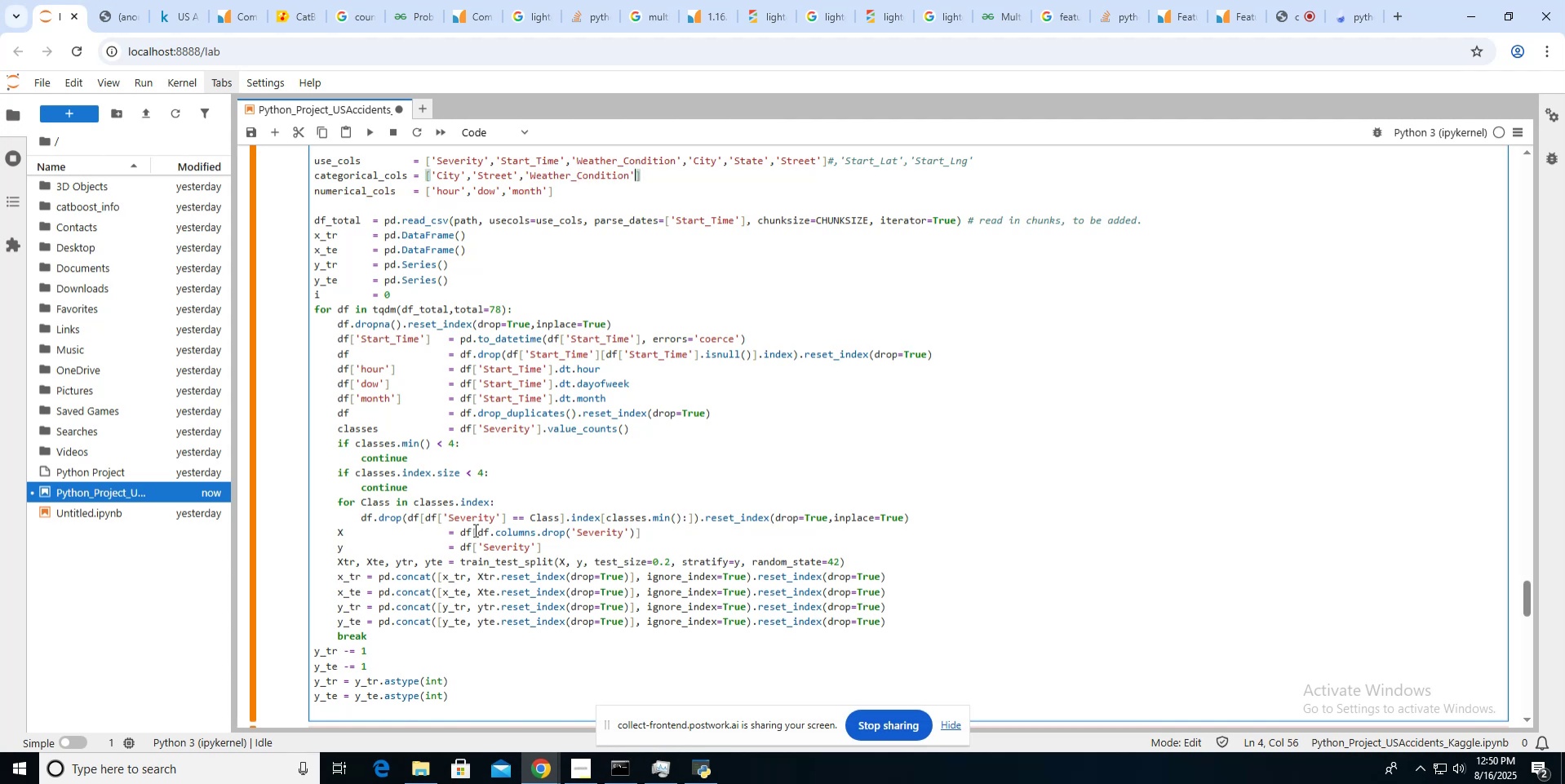 
key(Backspace)
 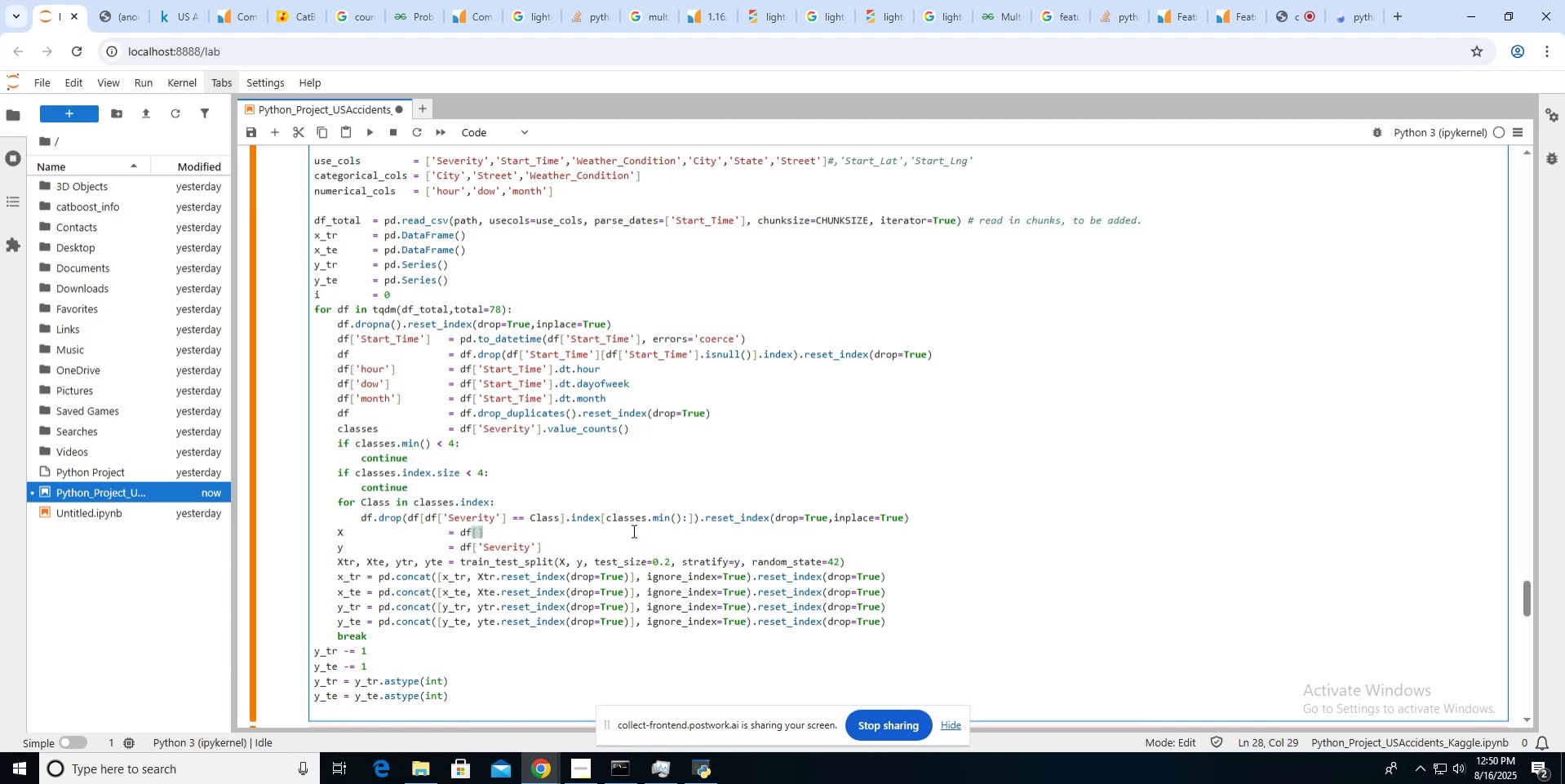 
hold_key(key=ShiftLeft, duration=0.36)
 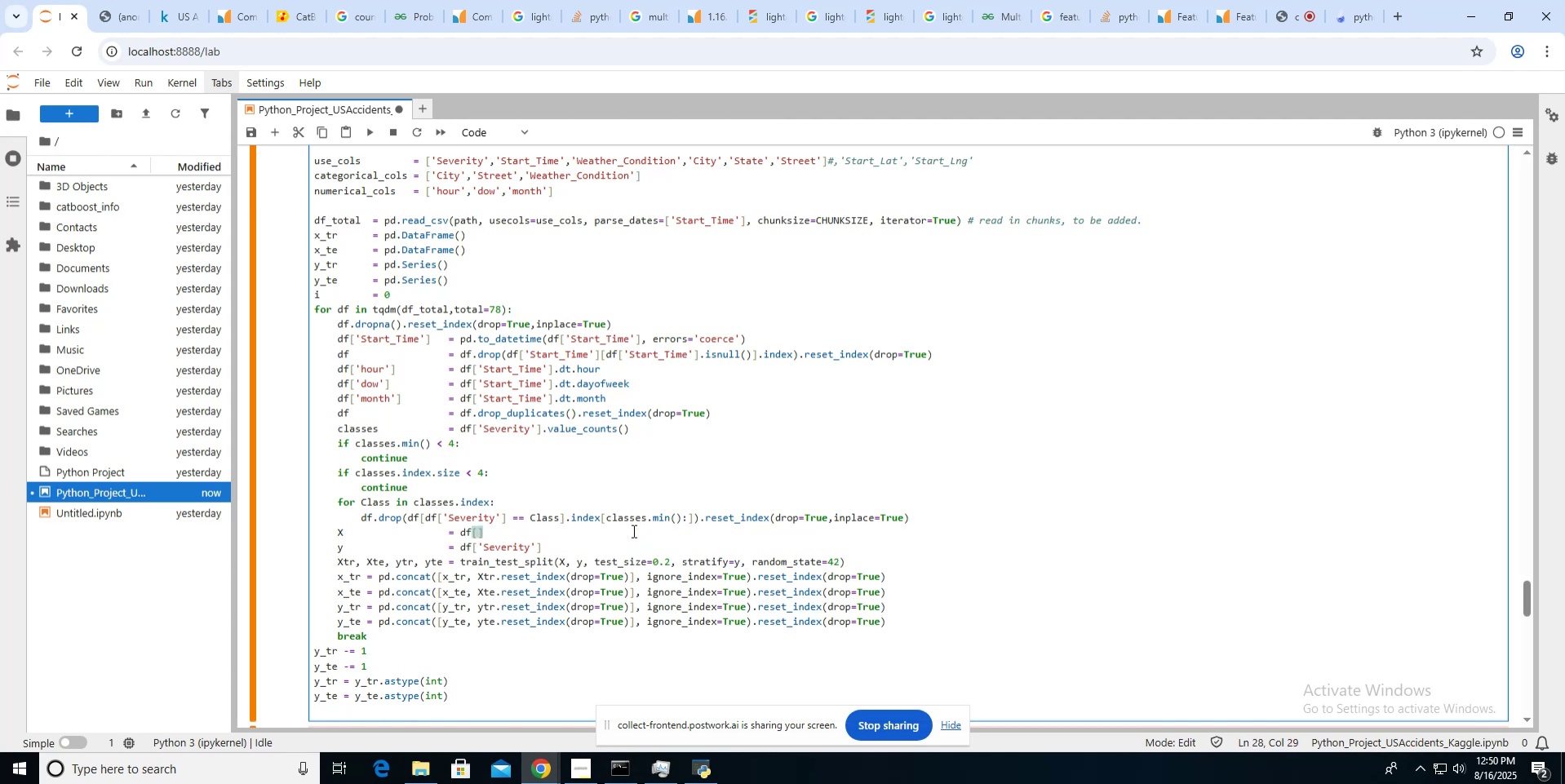 
type(categorical_cols + numerical_cols)
 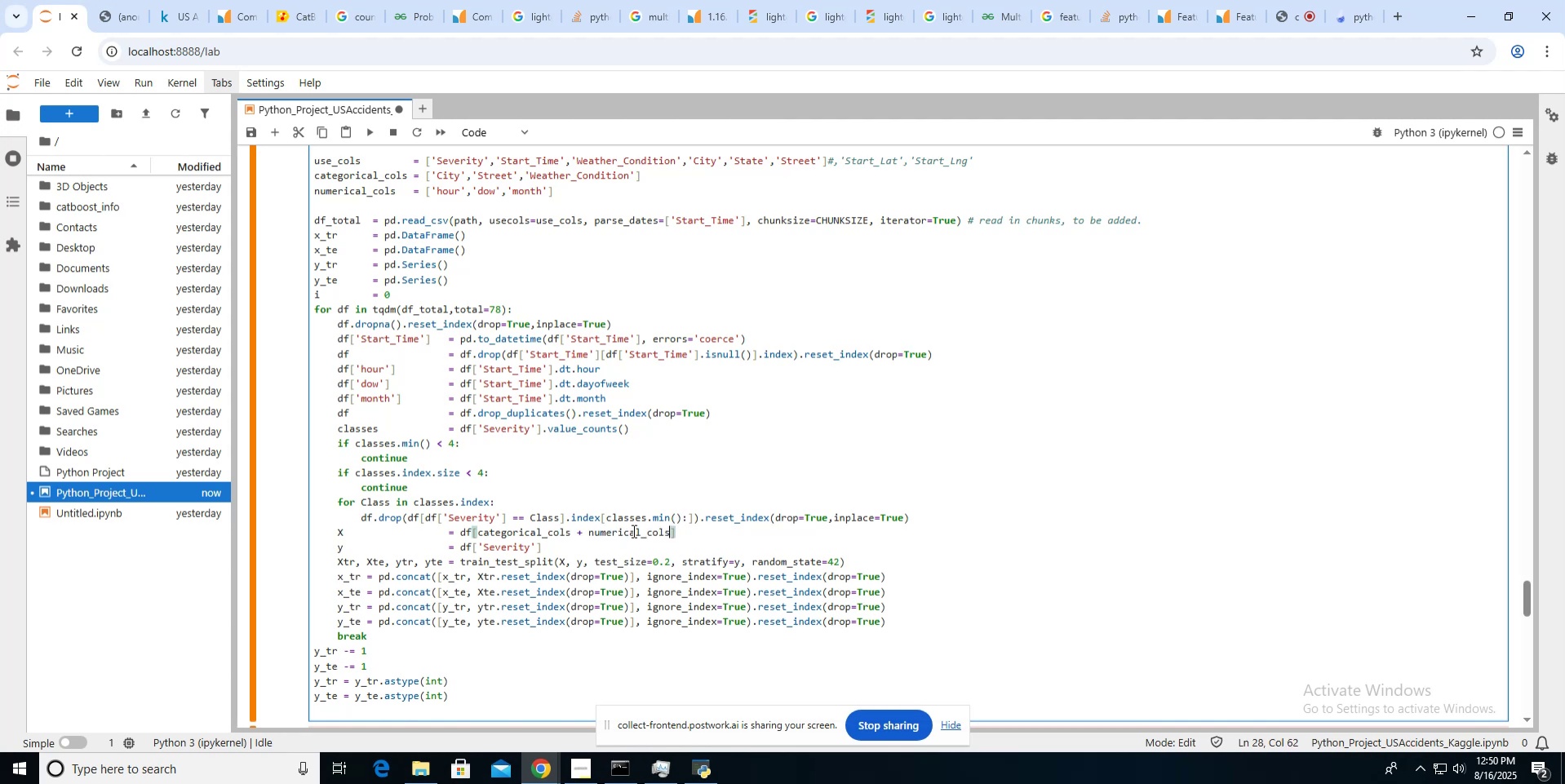 
left_click([1298, 24])
 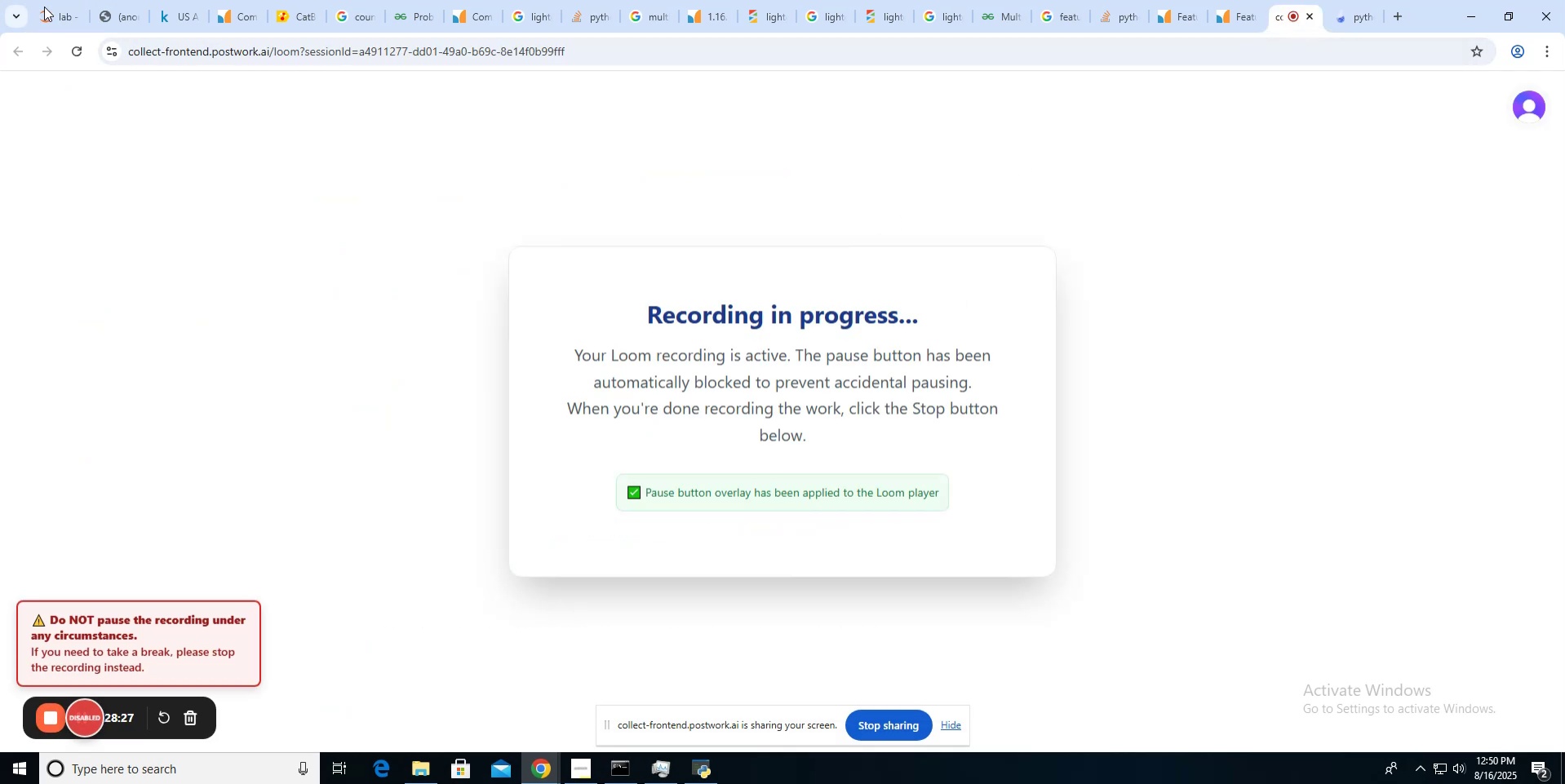 
left_click([67, 10])
 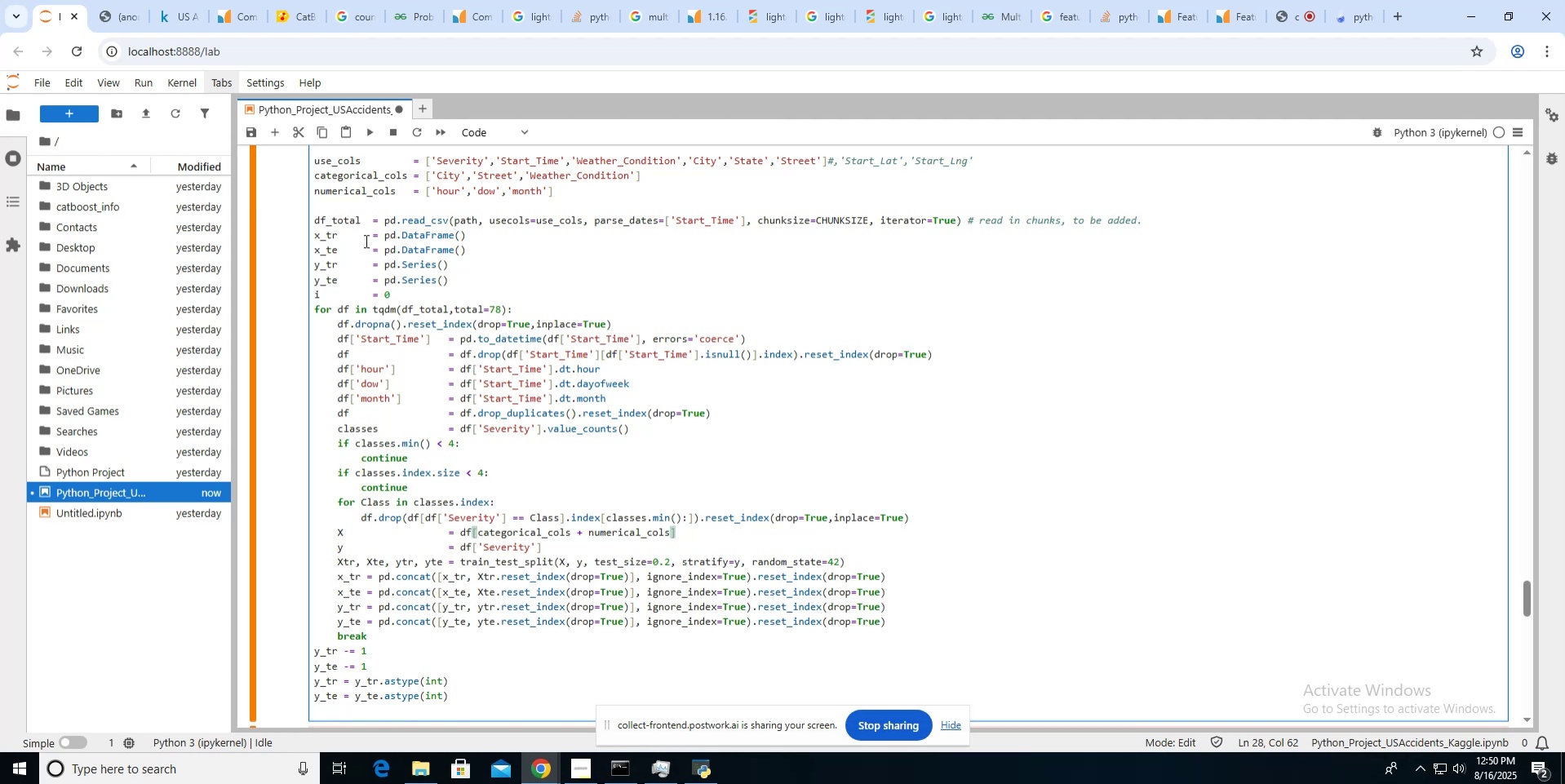 
scroll: coordinate [365, 241], scroll_direction: down, amount: 6.0
 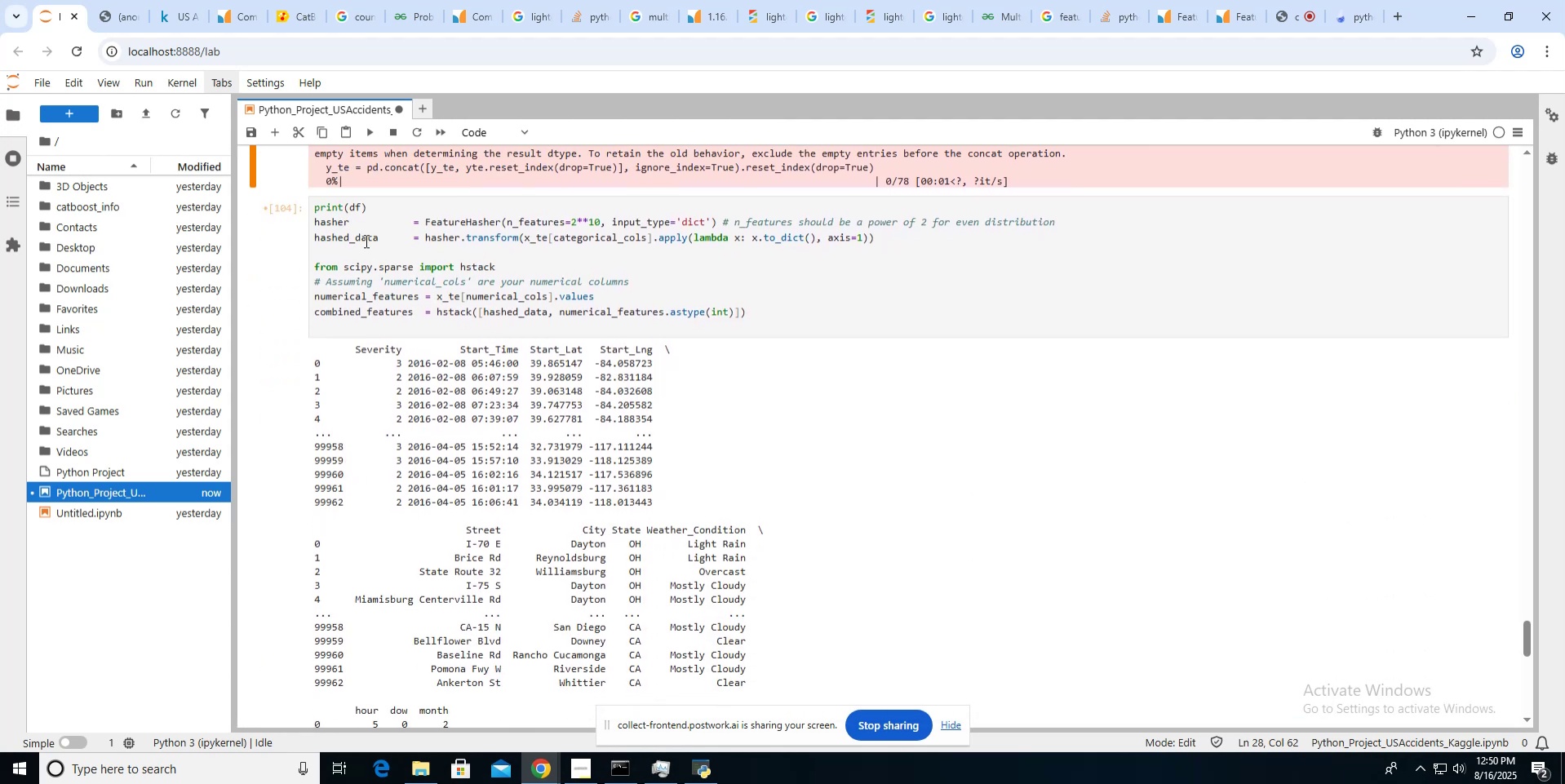 
scroll: coordinate [365, 241], scroll_direction: up, amount: 9.0
 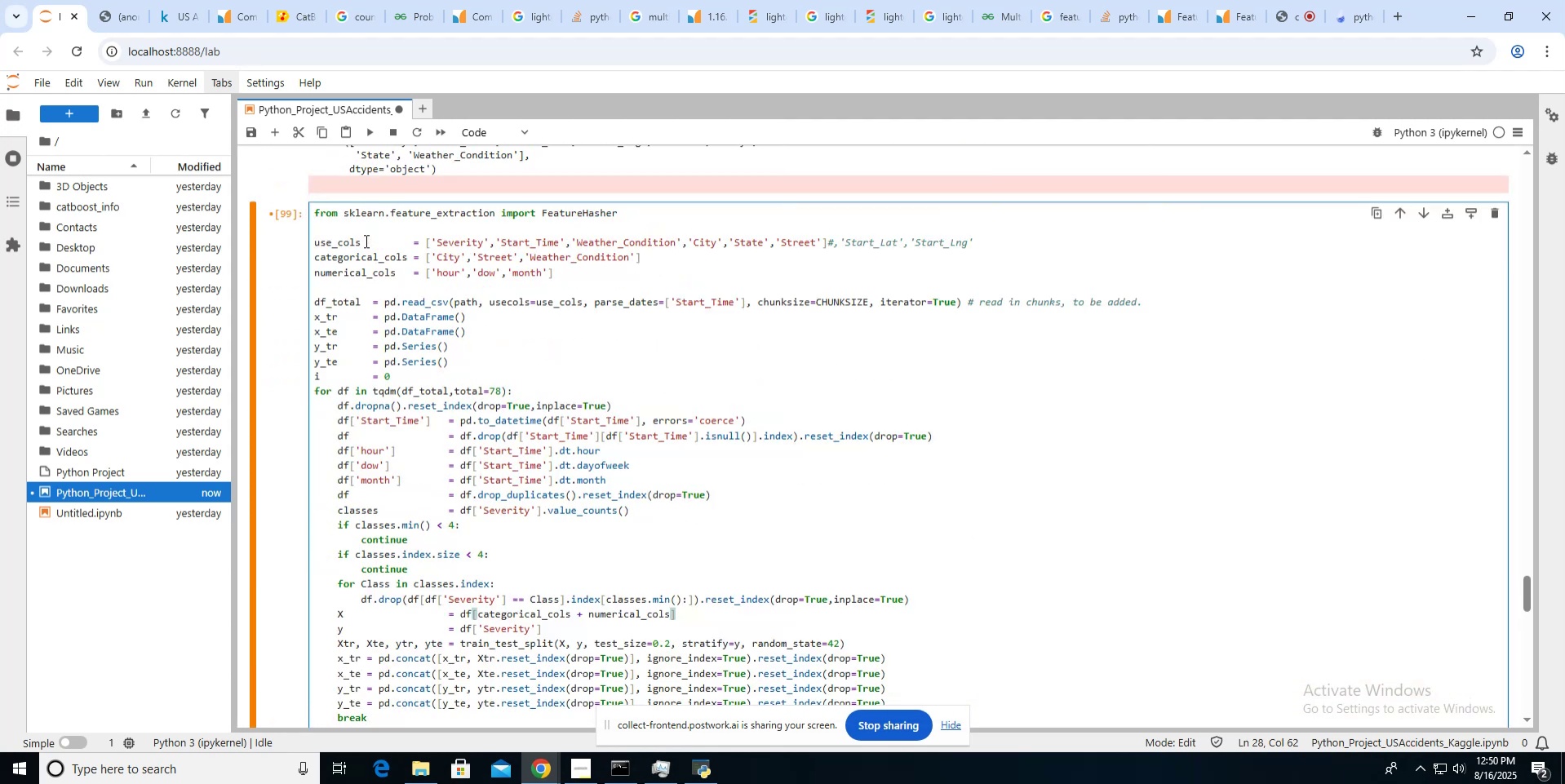 
left_click([366, 282])
 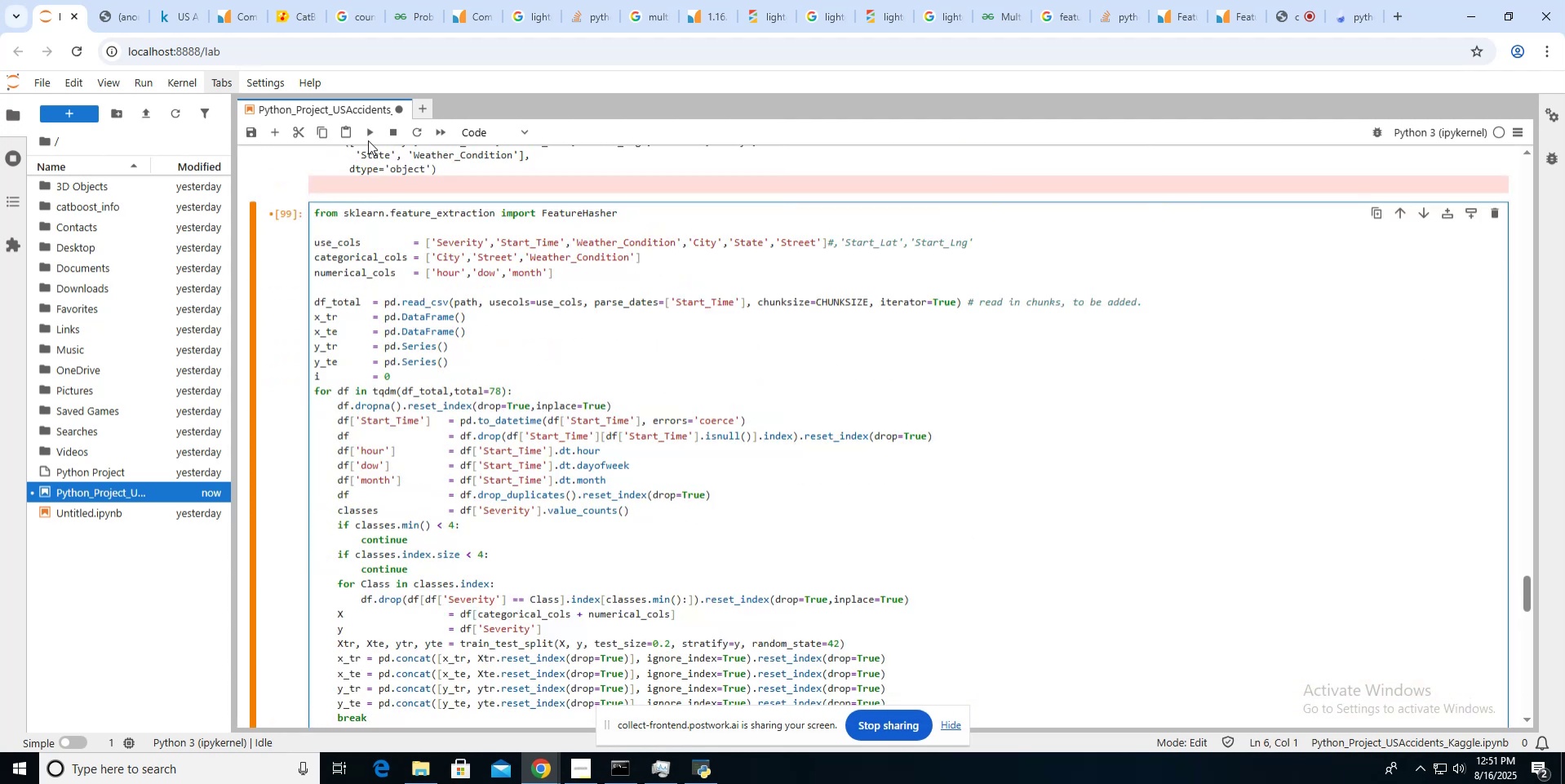 
left_click([369, 140])
 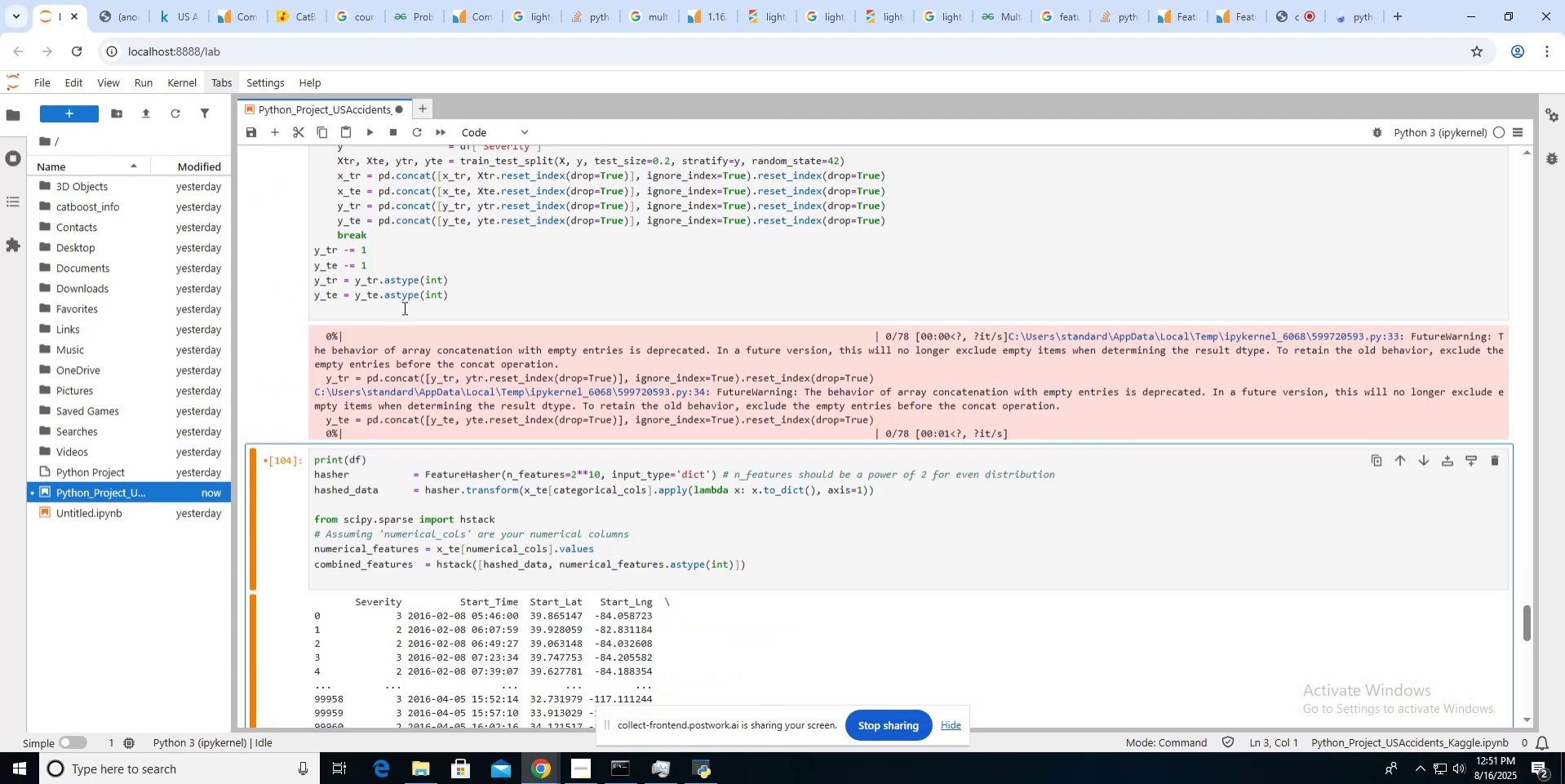 
scroll: coordinate [403, 308], scroll_direction: down, amount: 2.0
 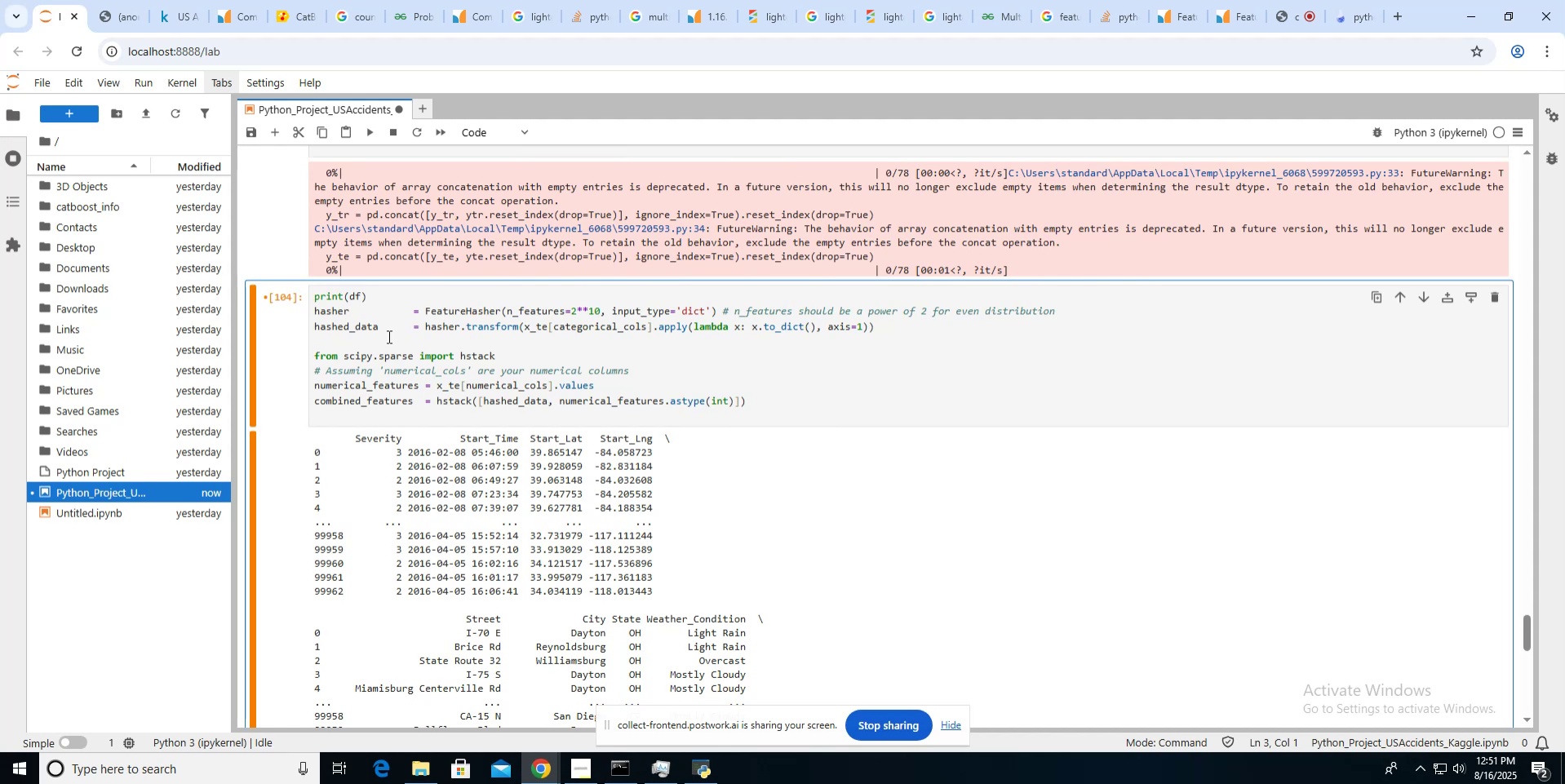 
left_click([387, 338])
 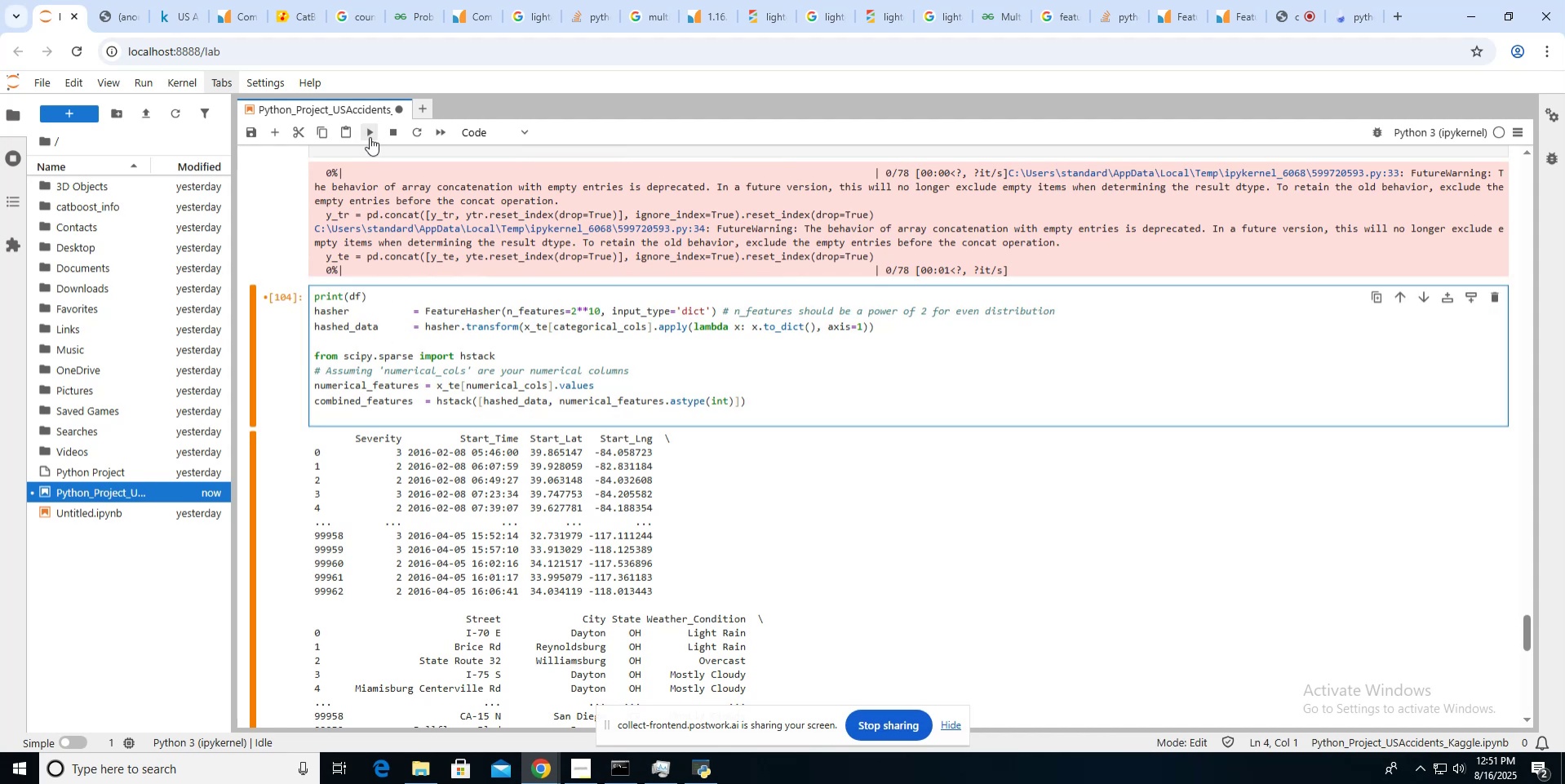 
left_click([370, 137])
 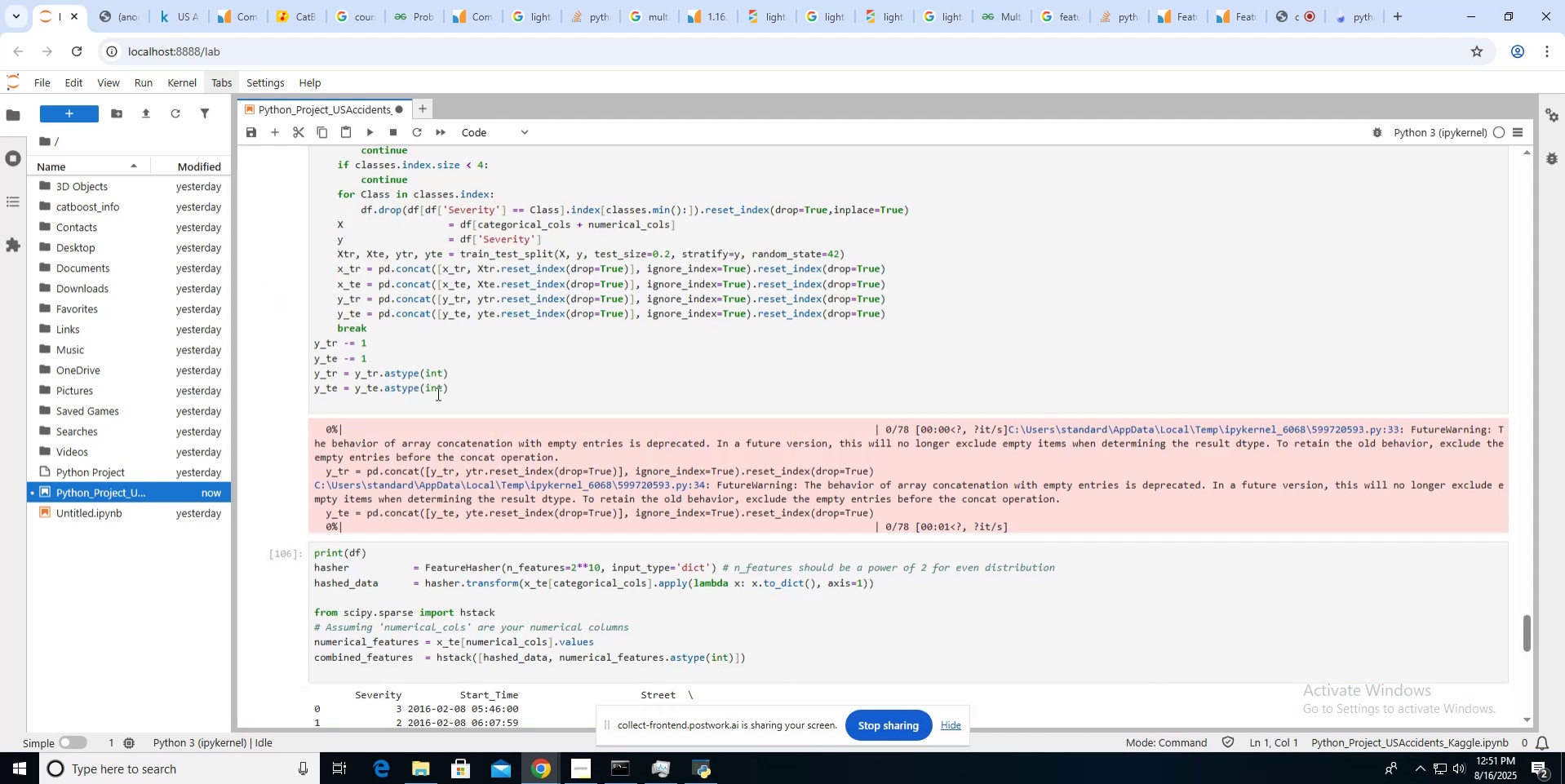 
scroll: coordinate [437, 393], scroll_direction: down, amount: 3.0
 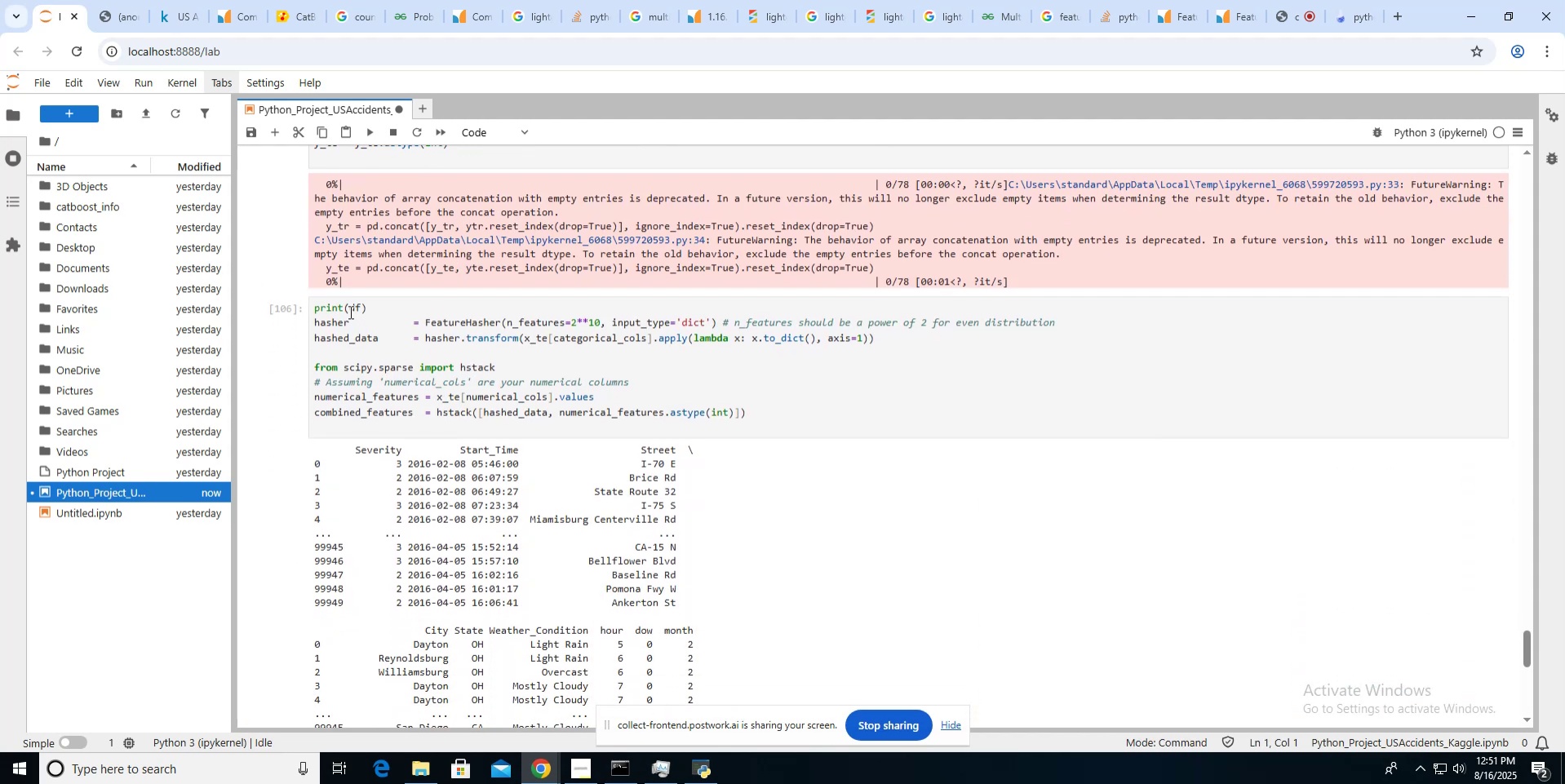 
double_click([348, 308])
 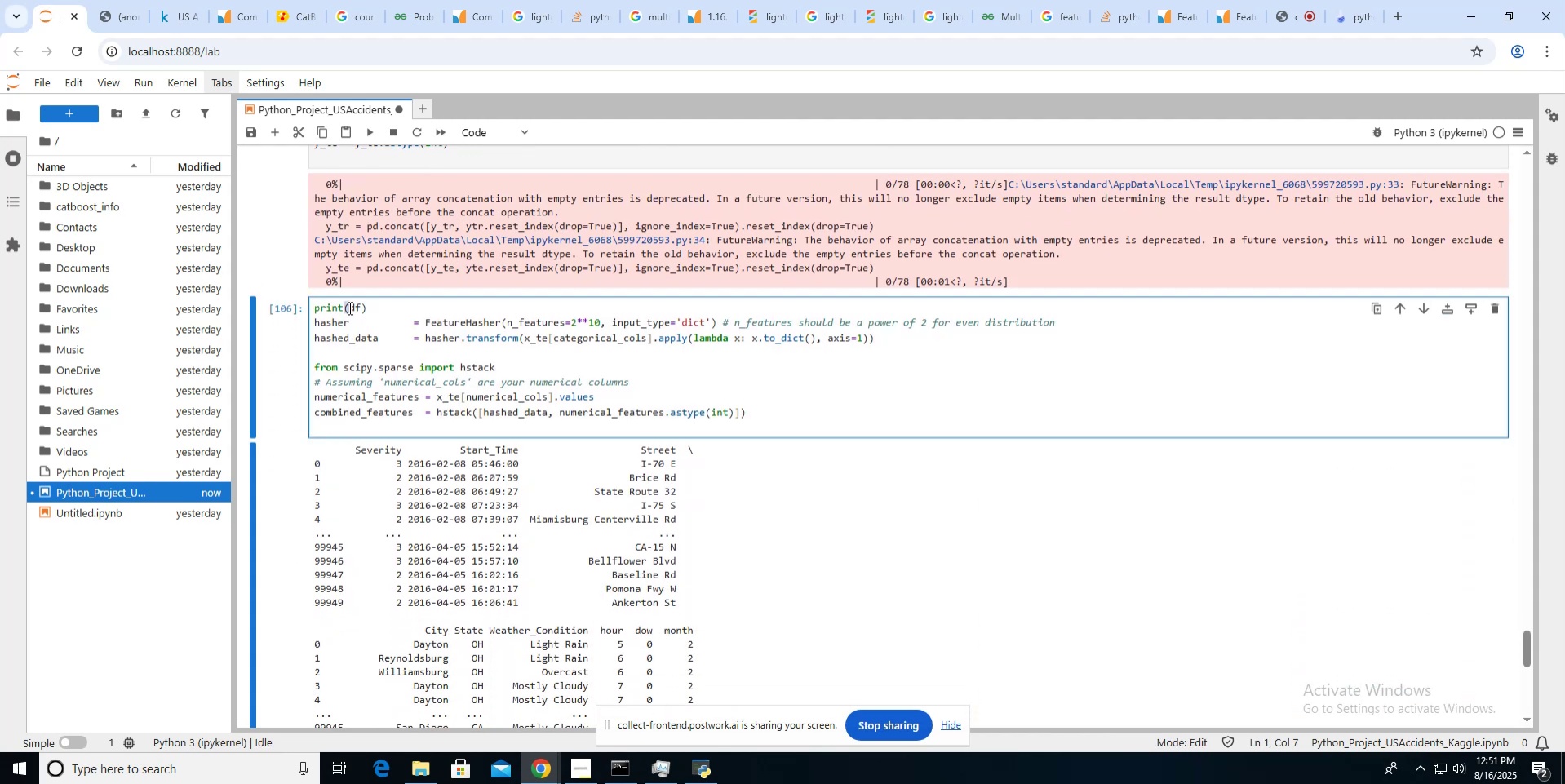 
double_click([348, 308])
 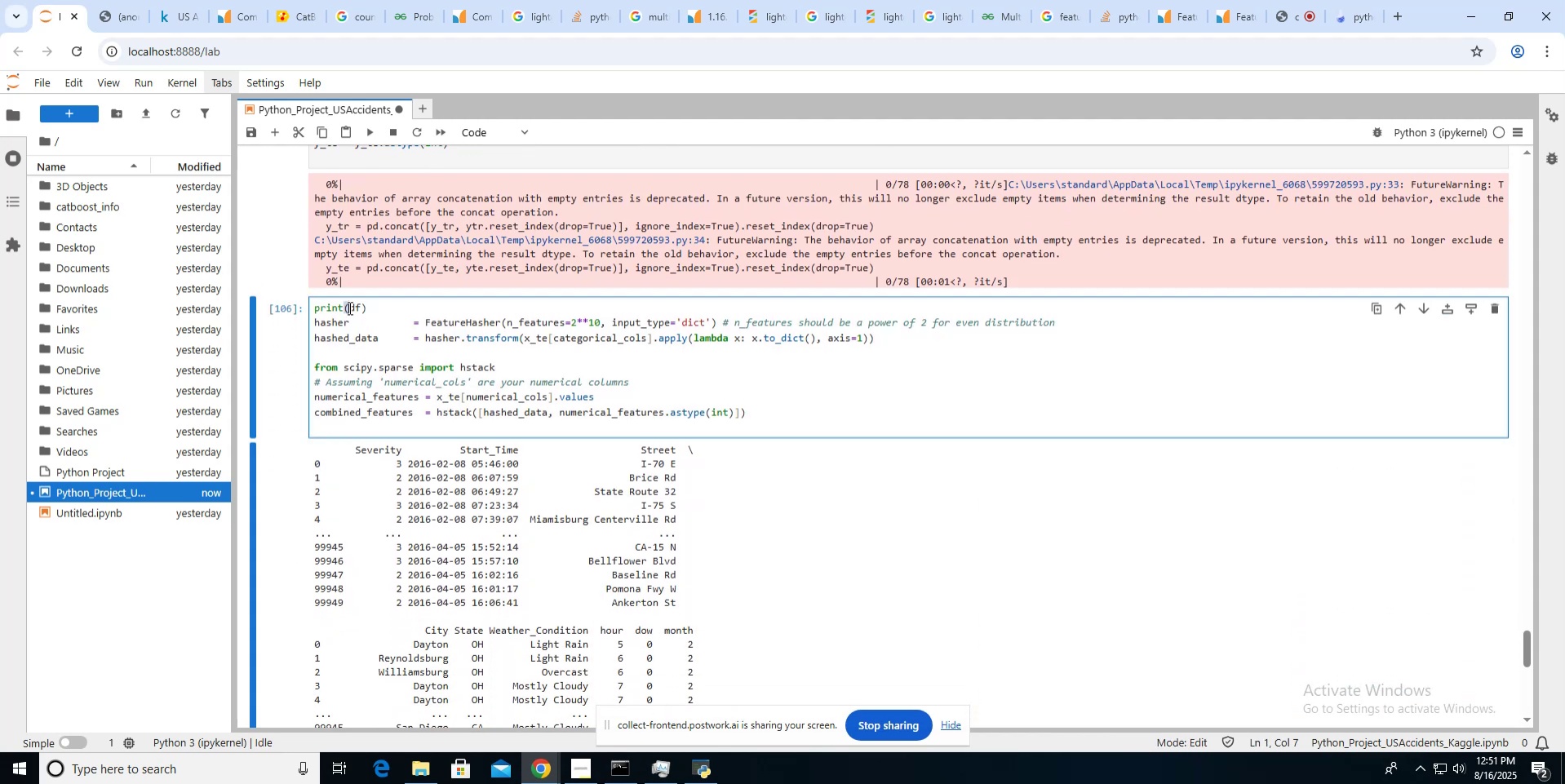 
triple_click([348, 308])
 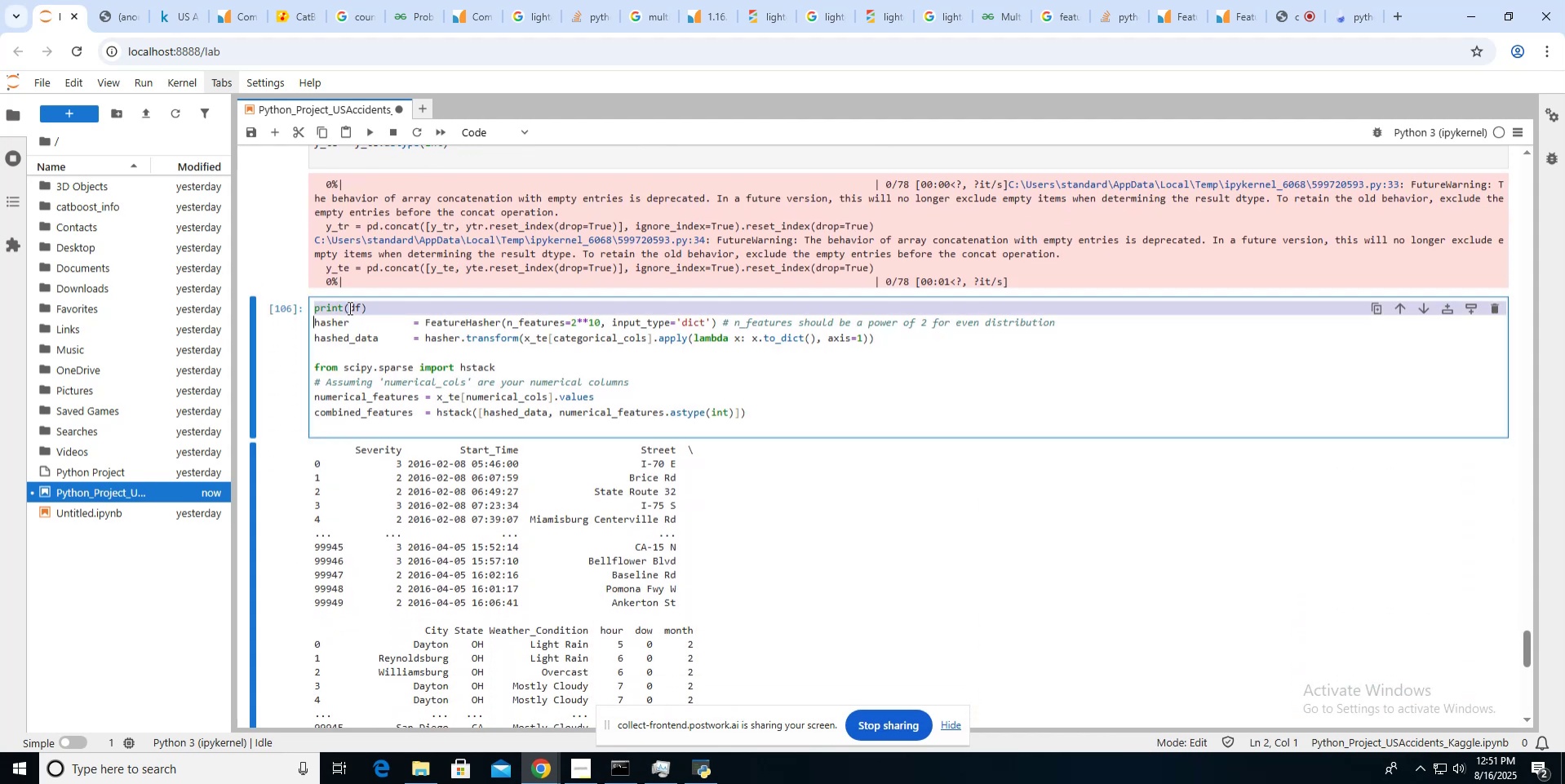 
key(Backspace)
 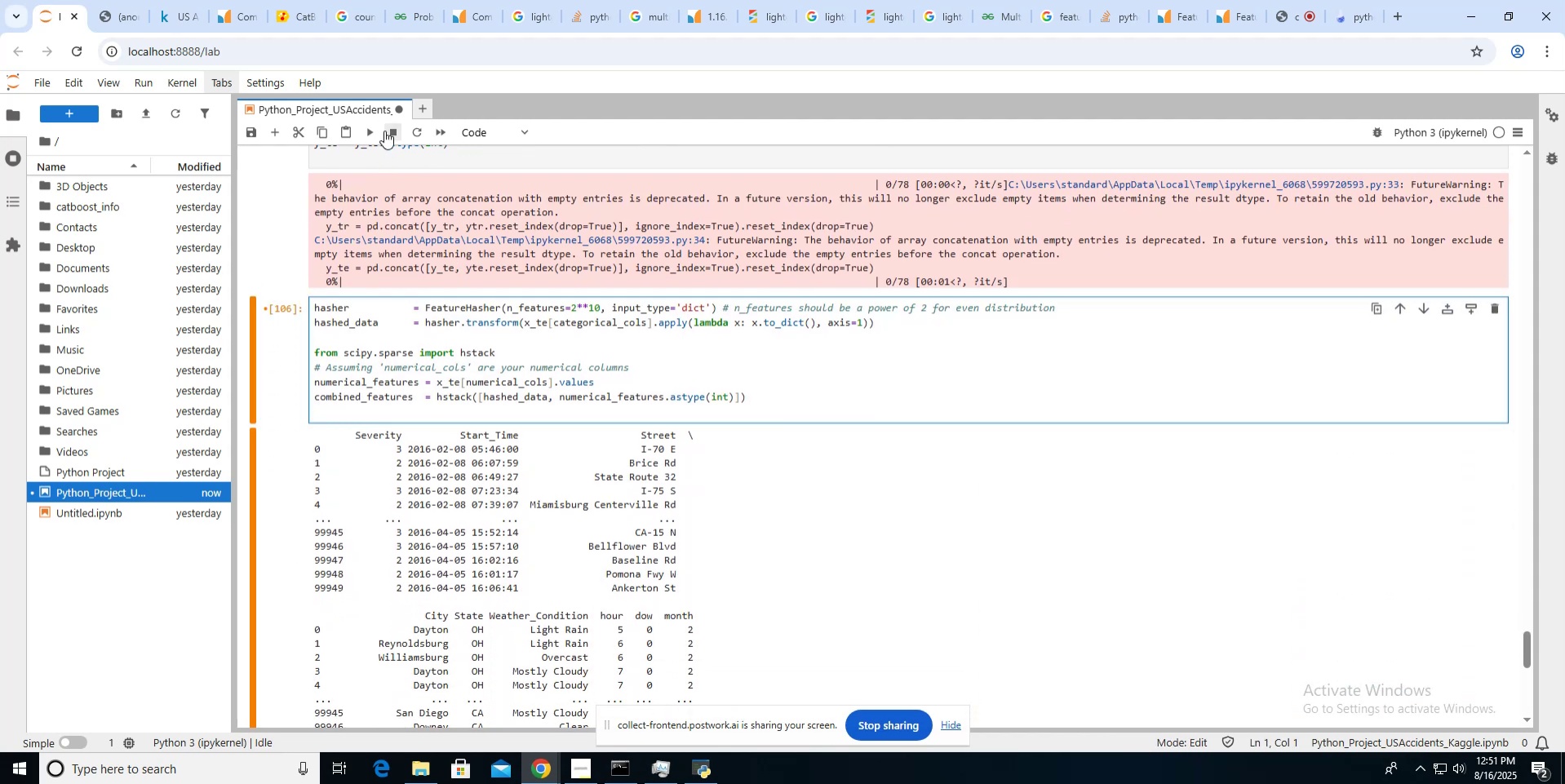 
left_click([375, 130])
 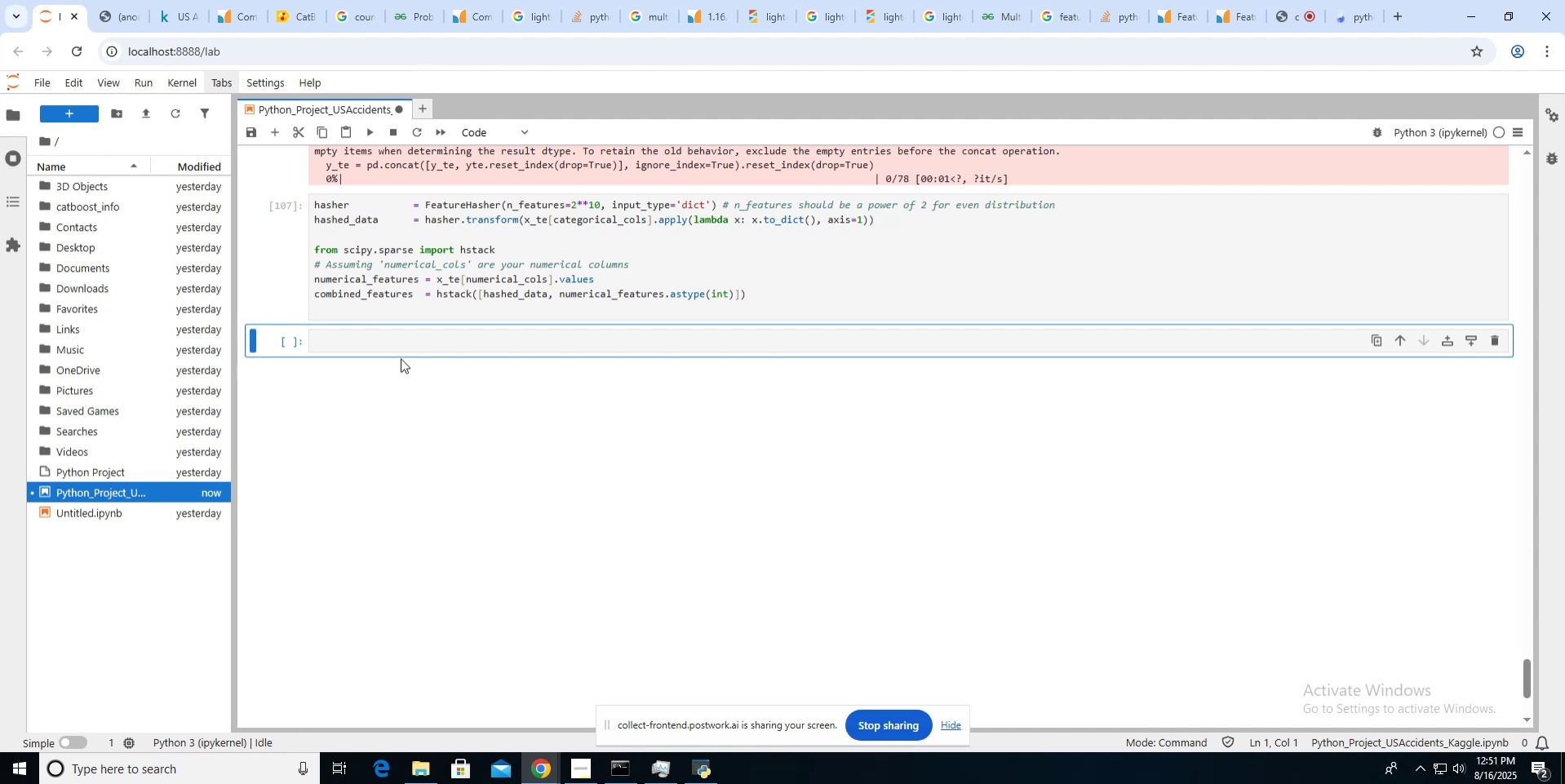 
scroll: coordinate [412, 295], scroll_direction: up, amount: 2.0
 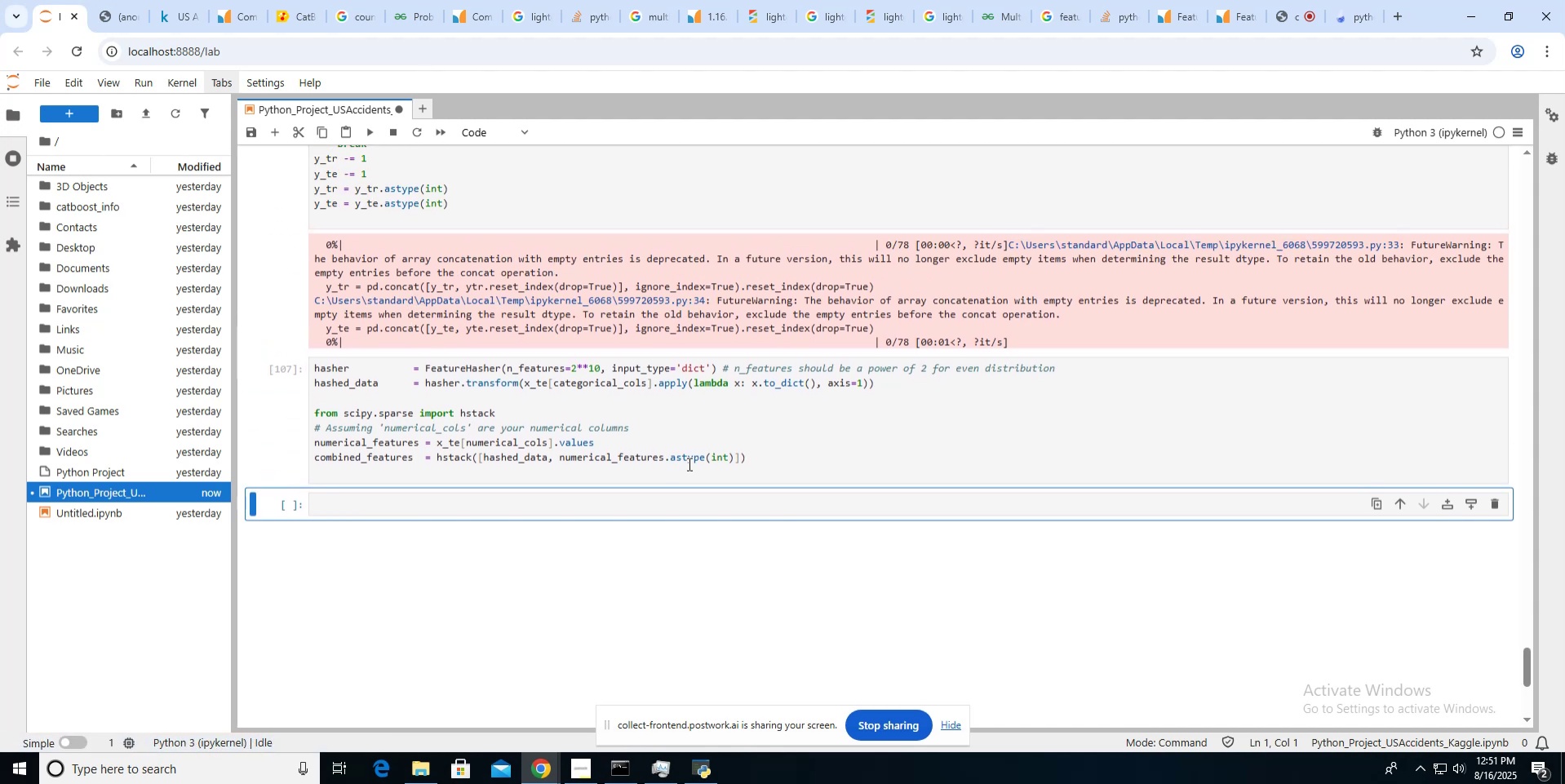 
left_click([774, 461])
 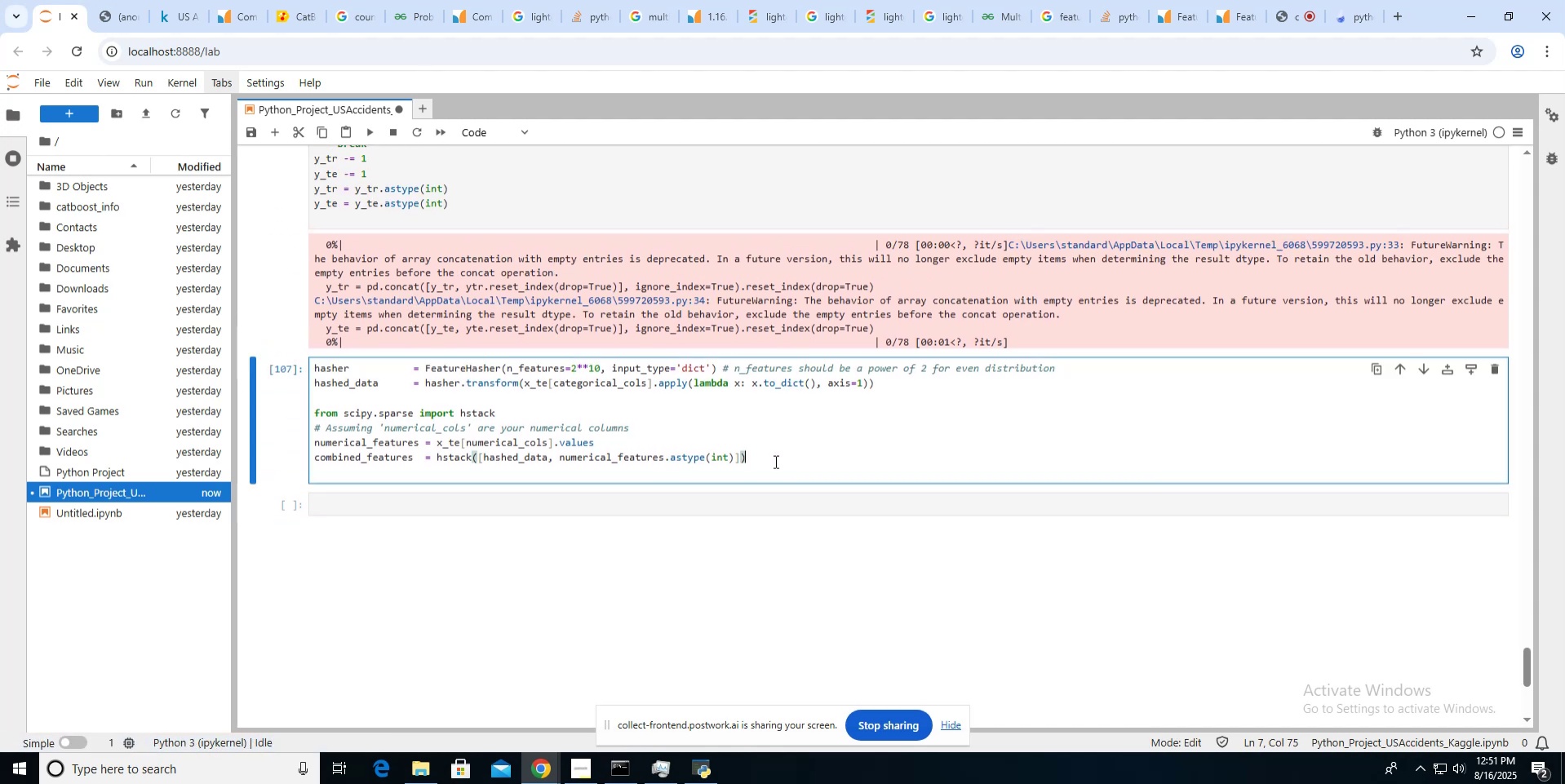 
key(Enter)
 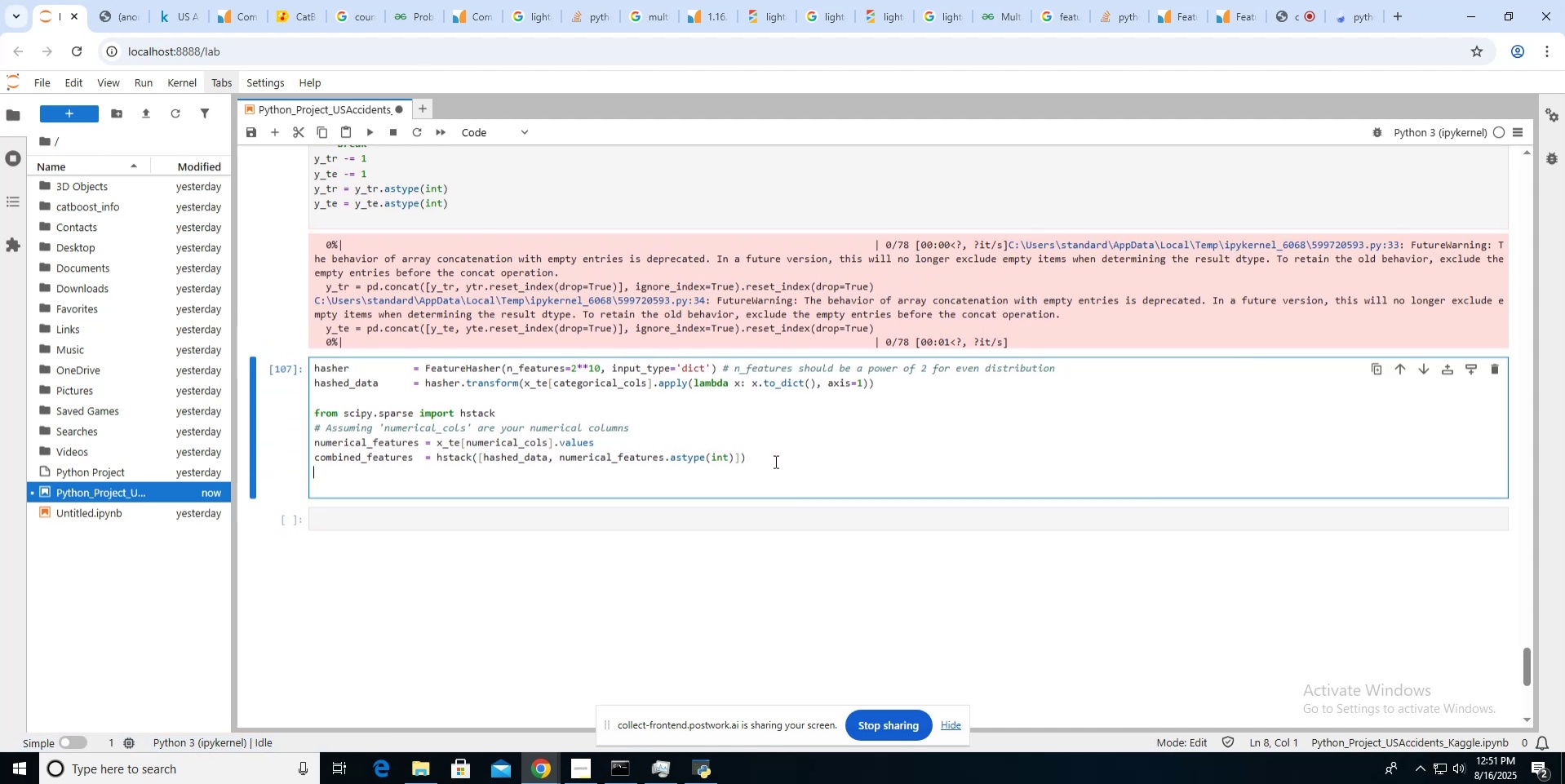 
type(print(comi)
key(Backspace)
type(bined_features))
 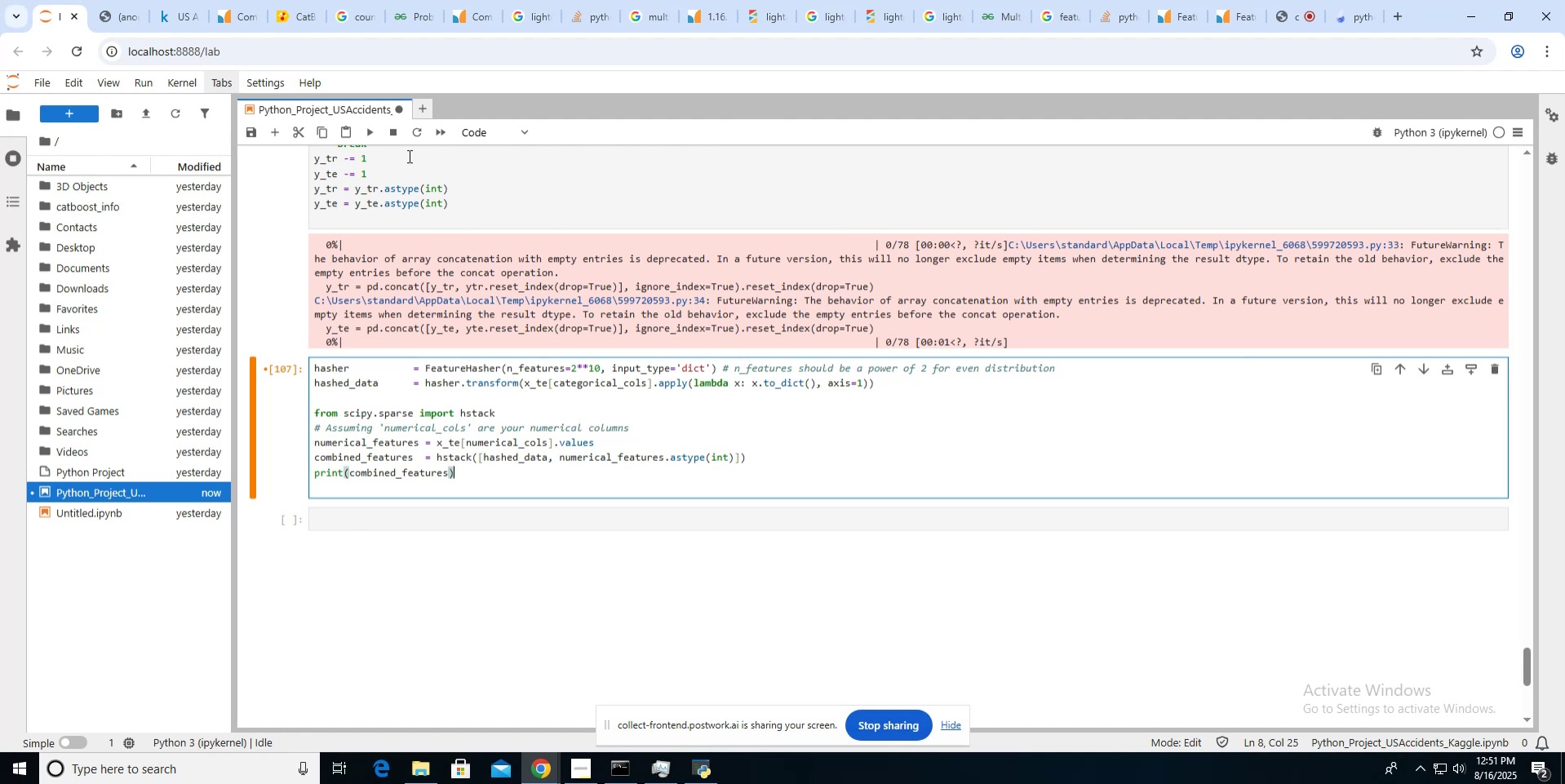 
left_click([364, 135])
 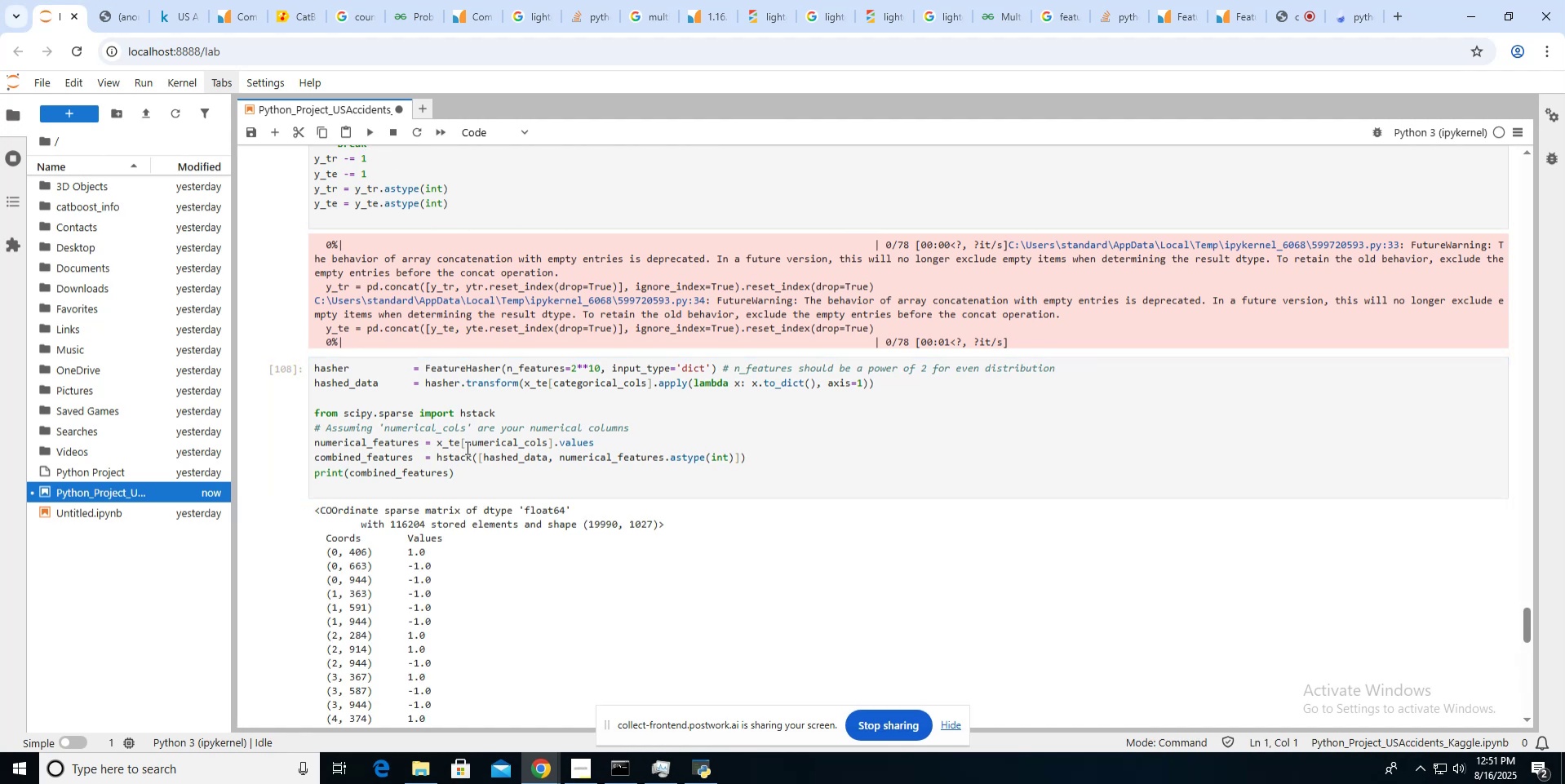 
scroll: coordinate [466, 447], scroll_direction: down, amount: 4.0
 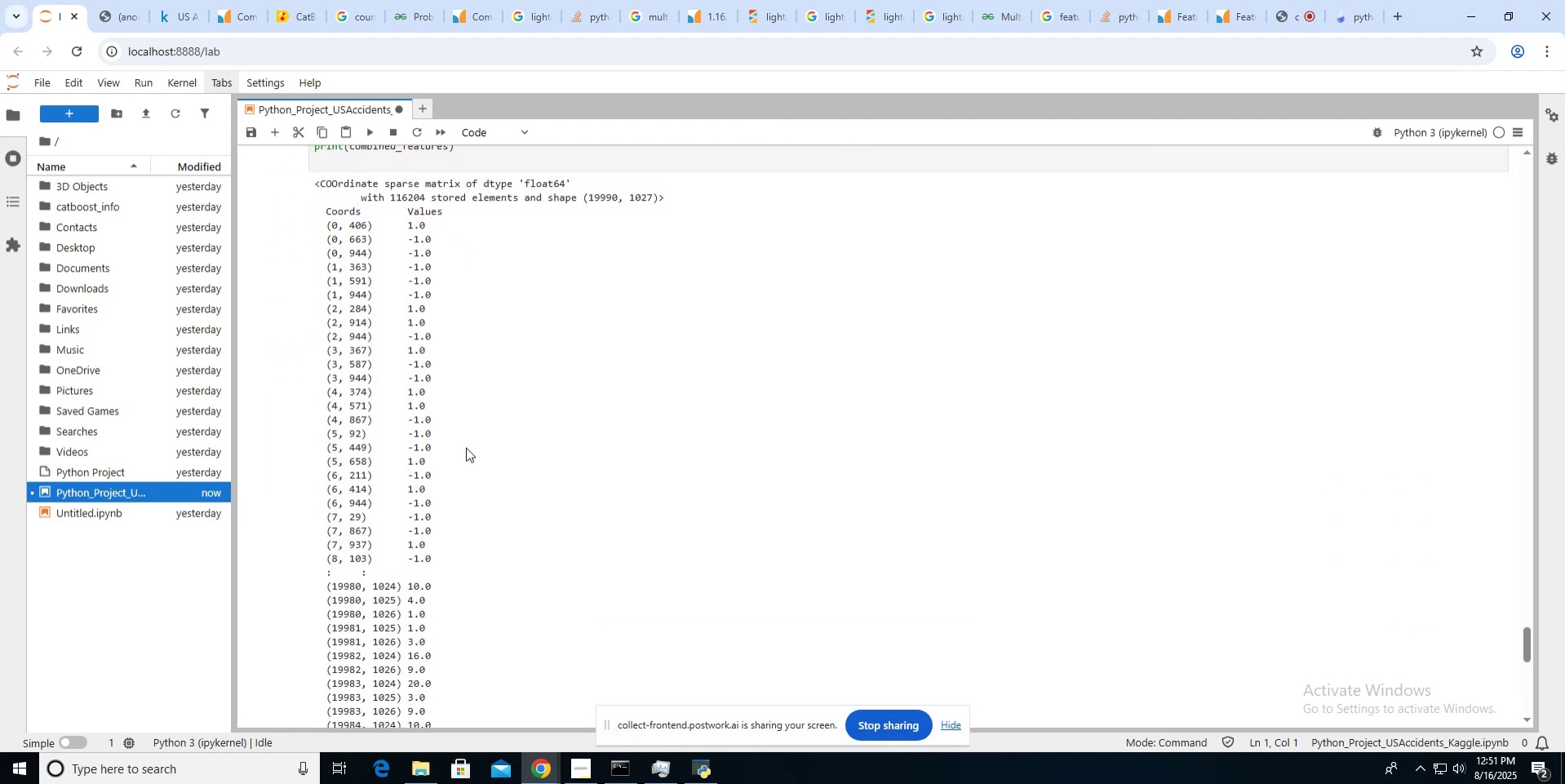 
scroll: coordinate [466, 447], scroll_direction: up, amount: 4.0
 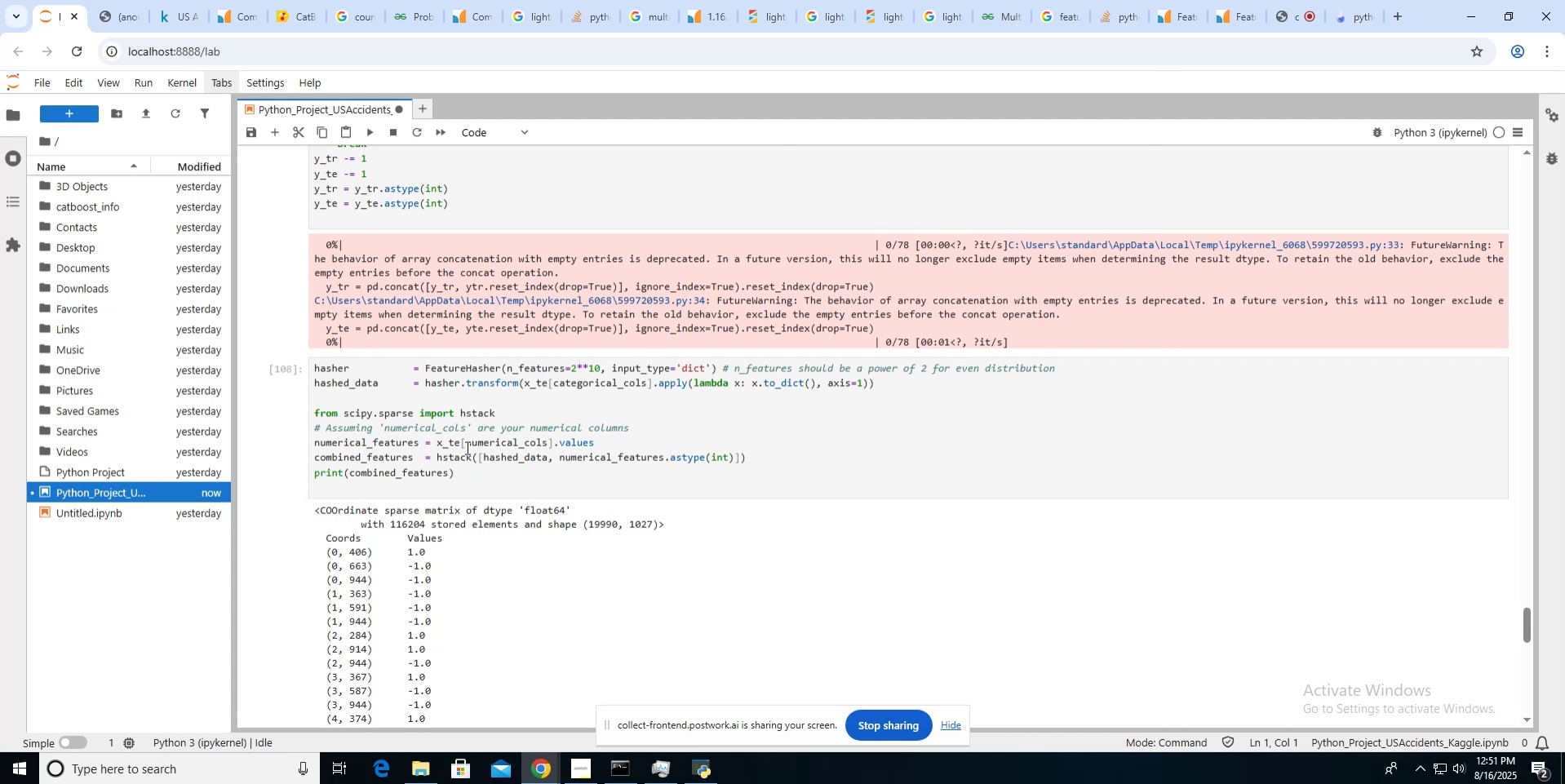 
wait(13.85)
 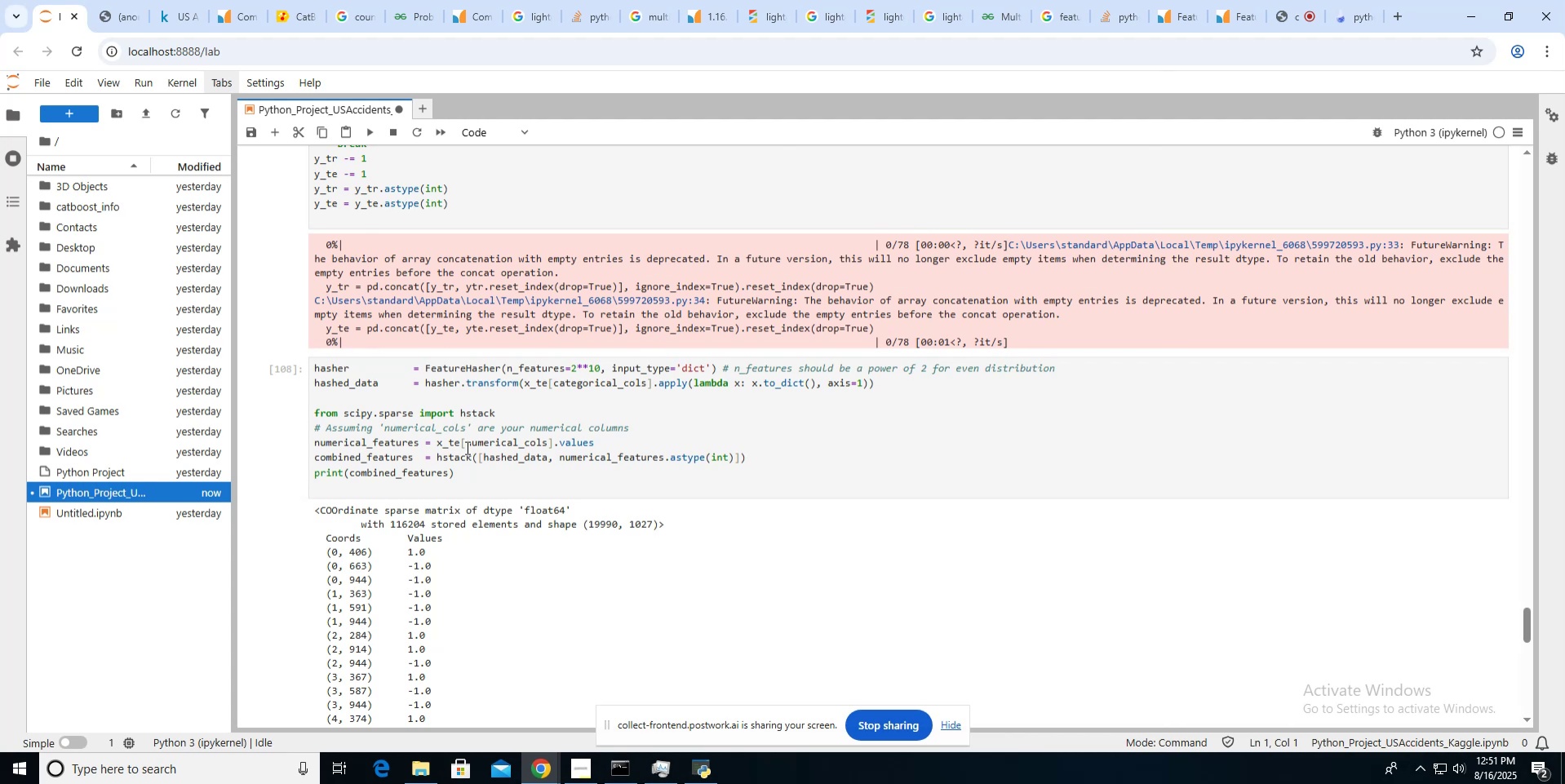 
left_click([402, 472])
 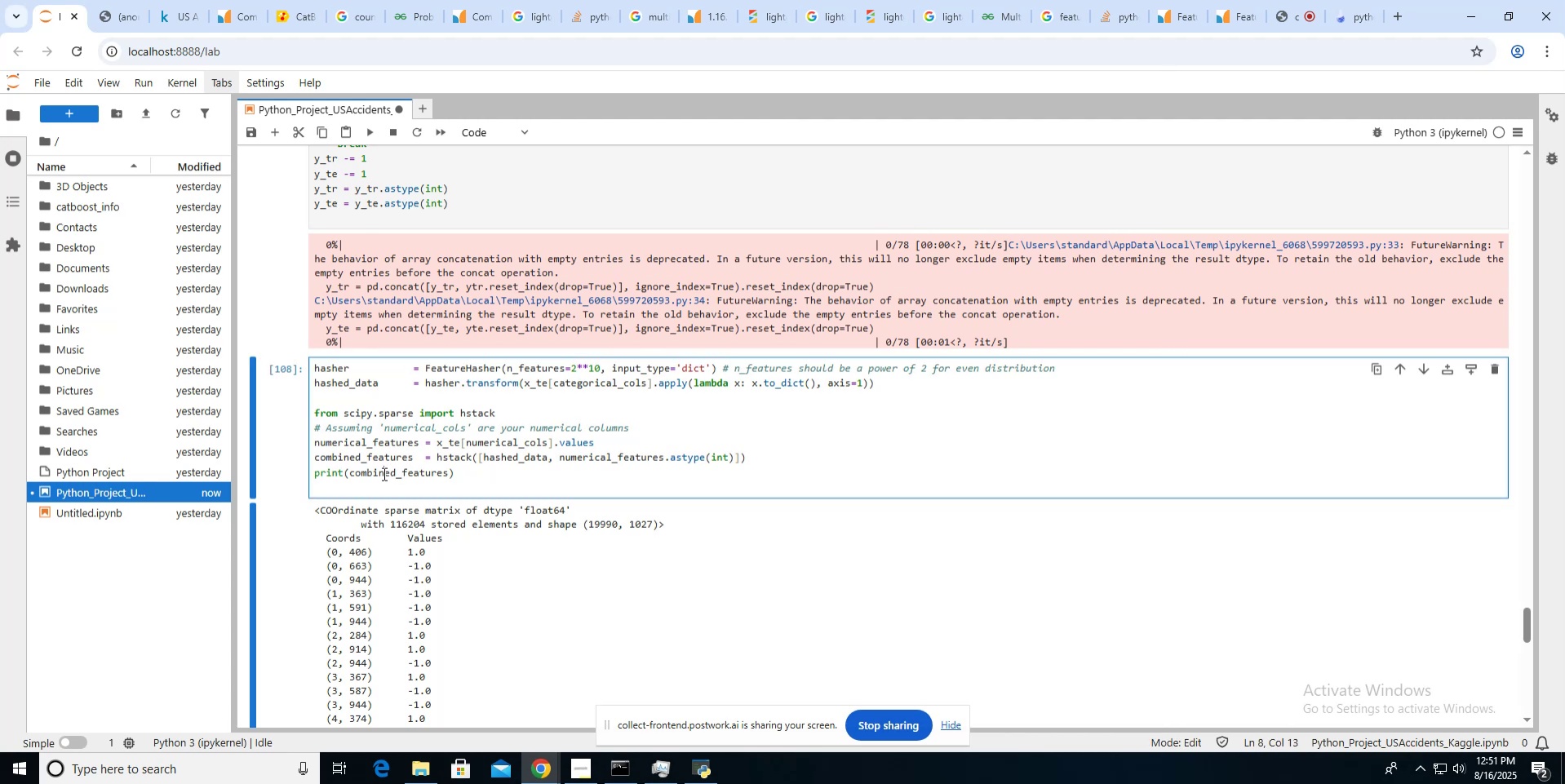 
double_click([383, 473])
 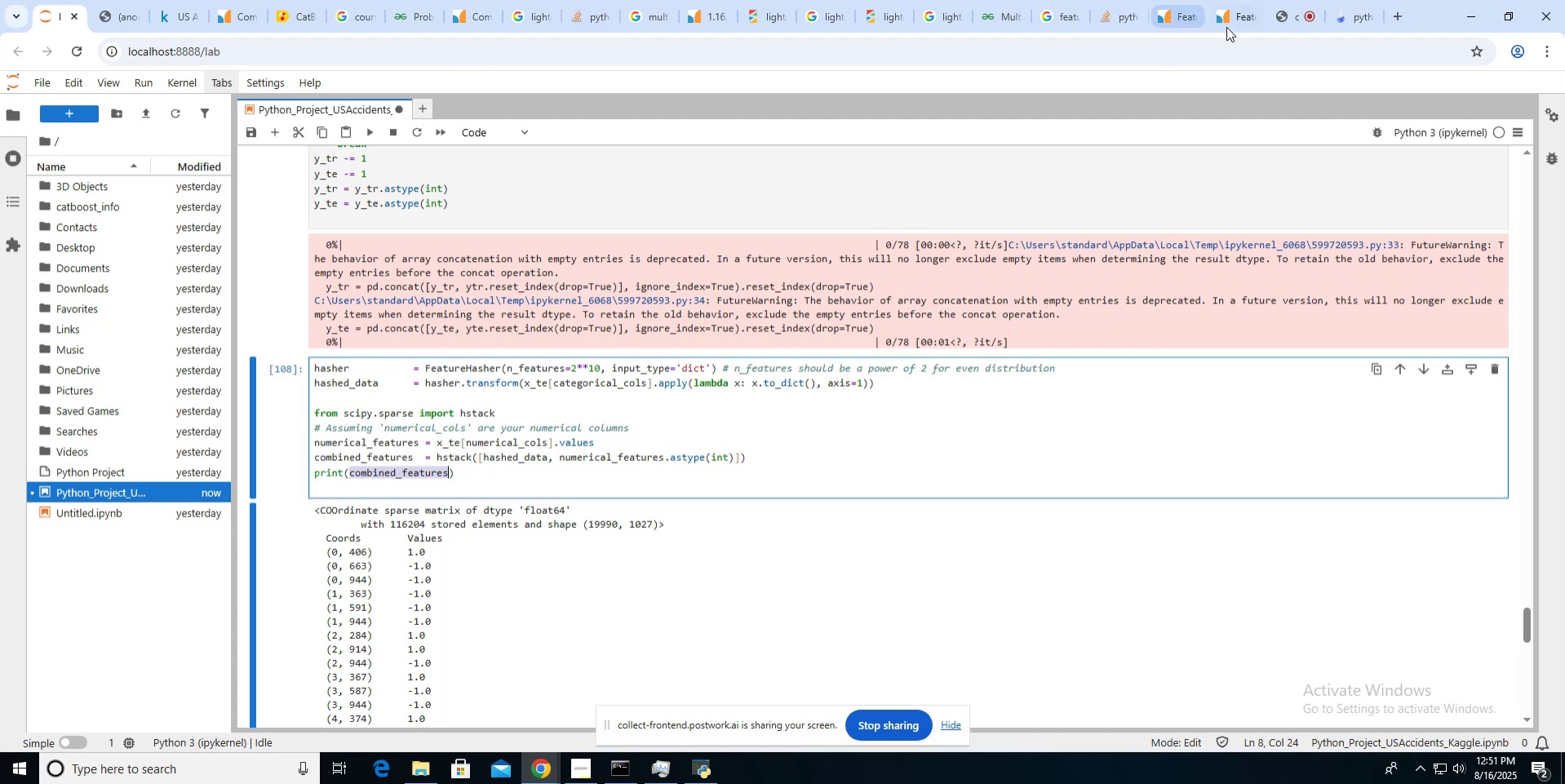 
left_click([1288, 20])
 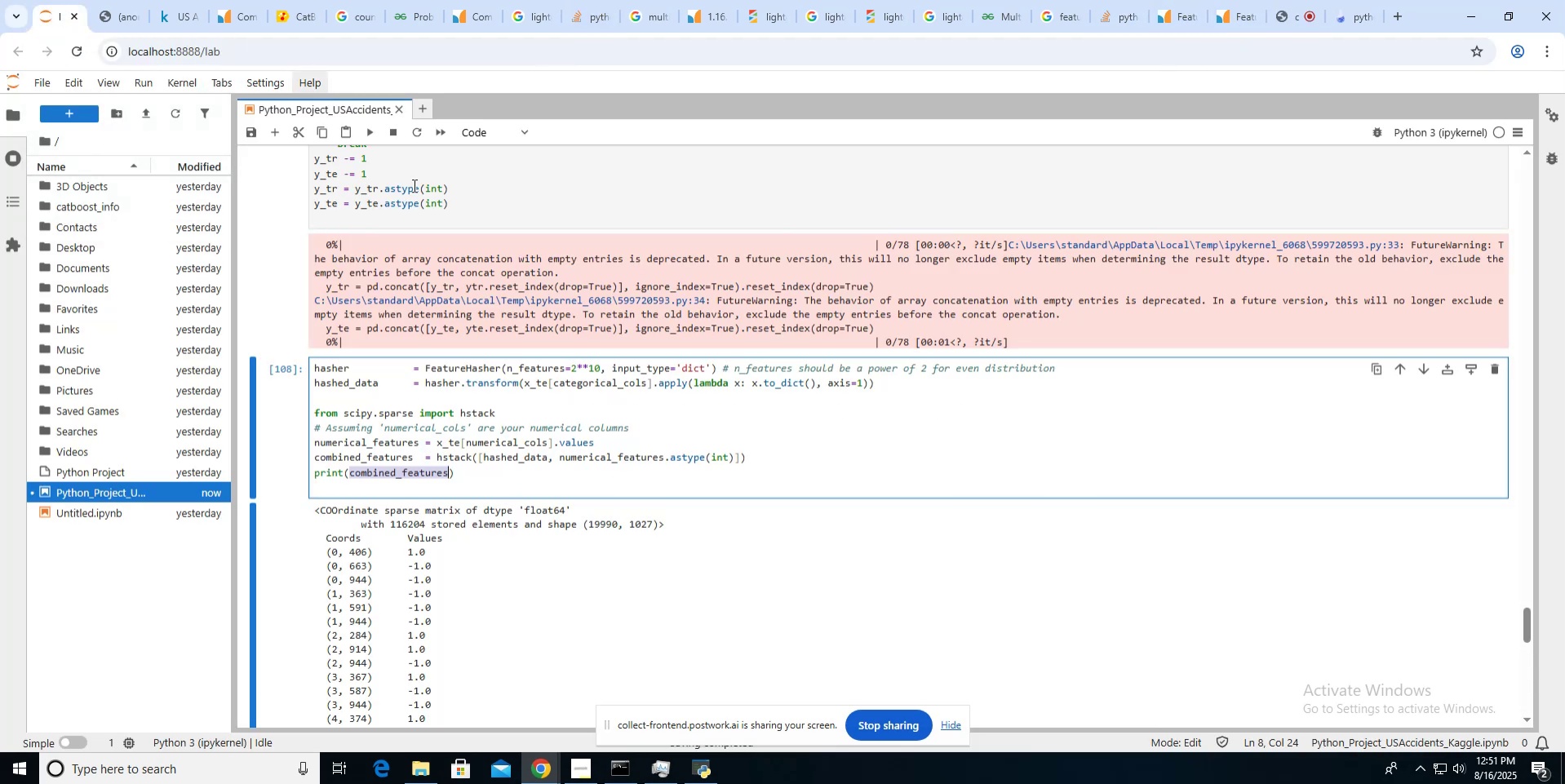 
double_click([374, 475])
 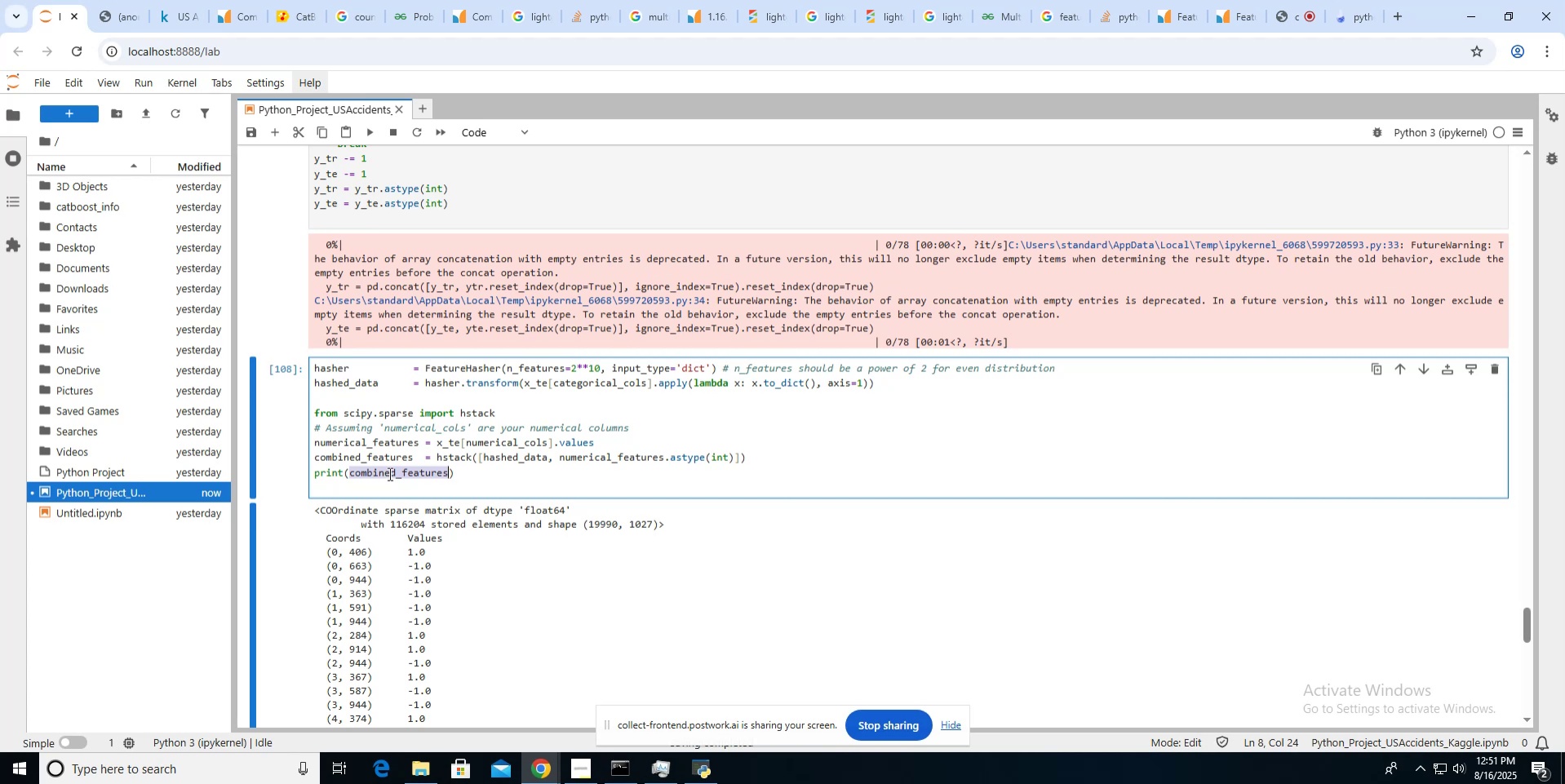 
left_click([393, 474])
 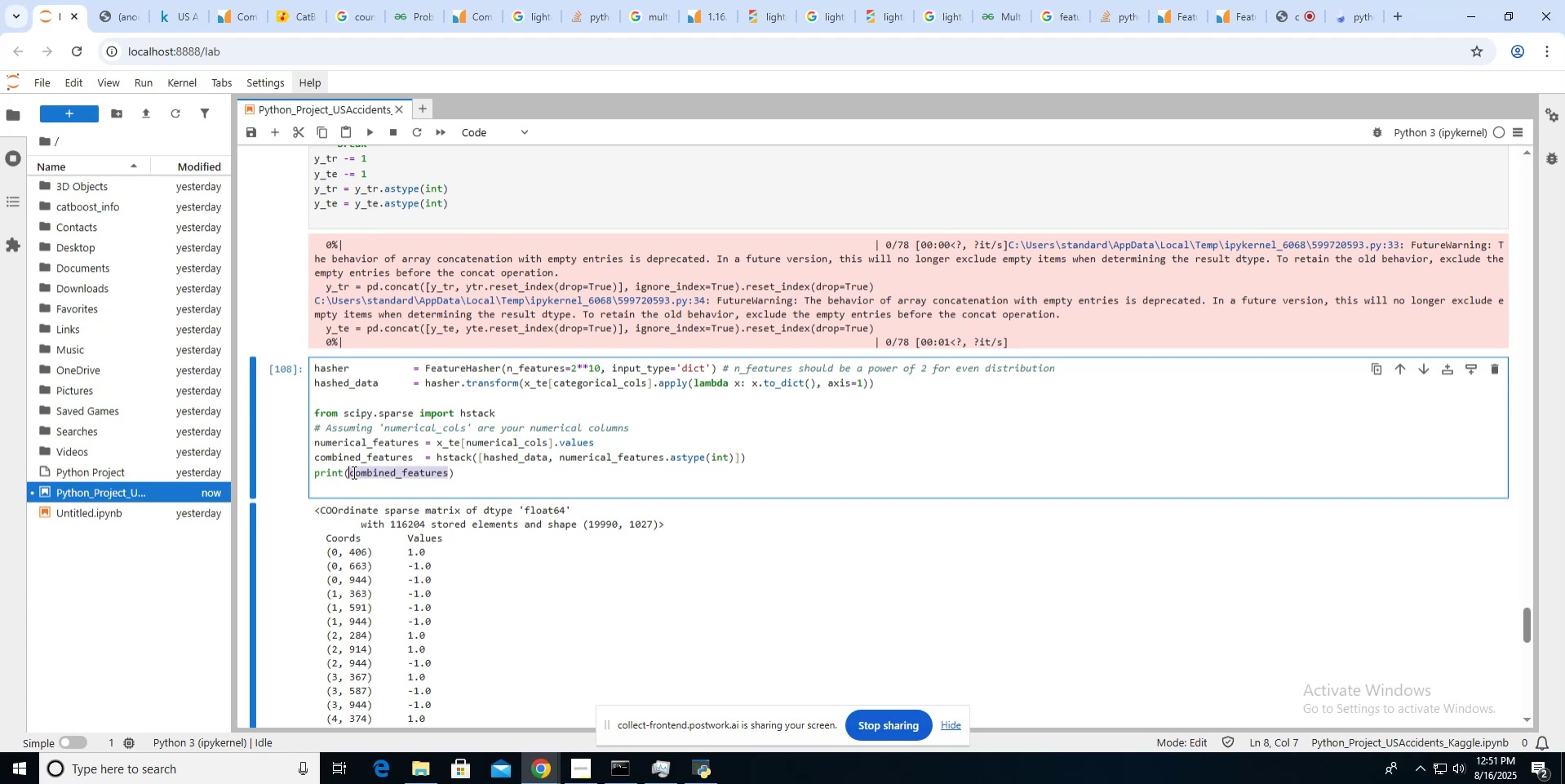 
left_click([352, 472])
 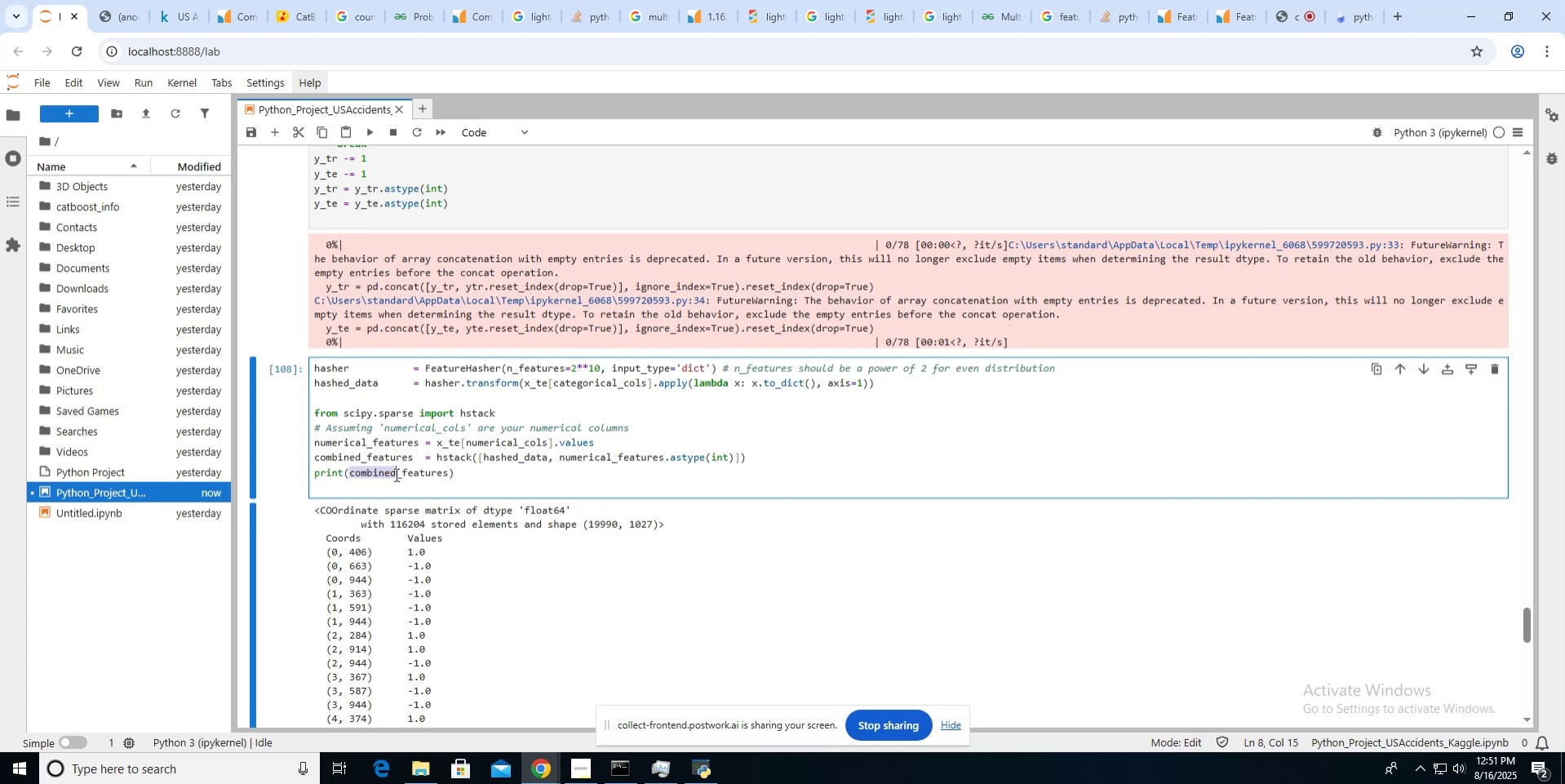 
type(numerical)
 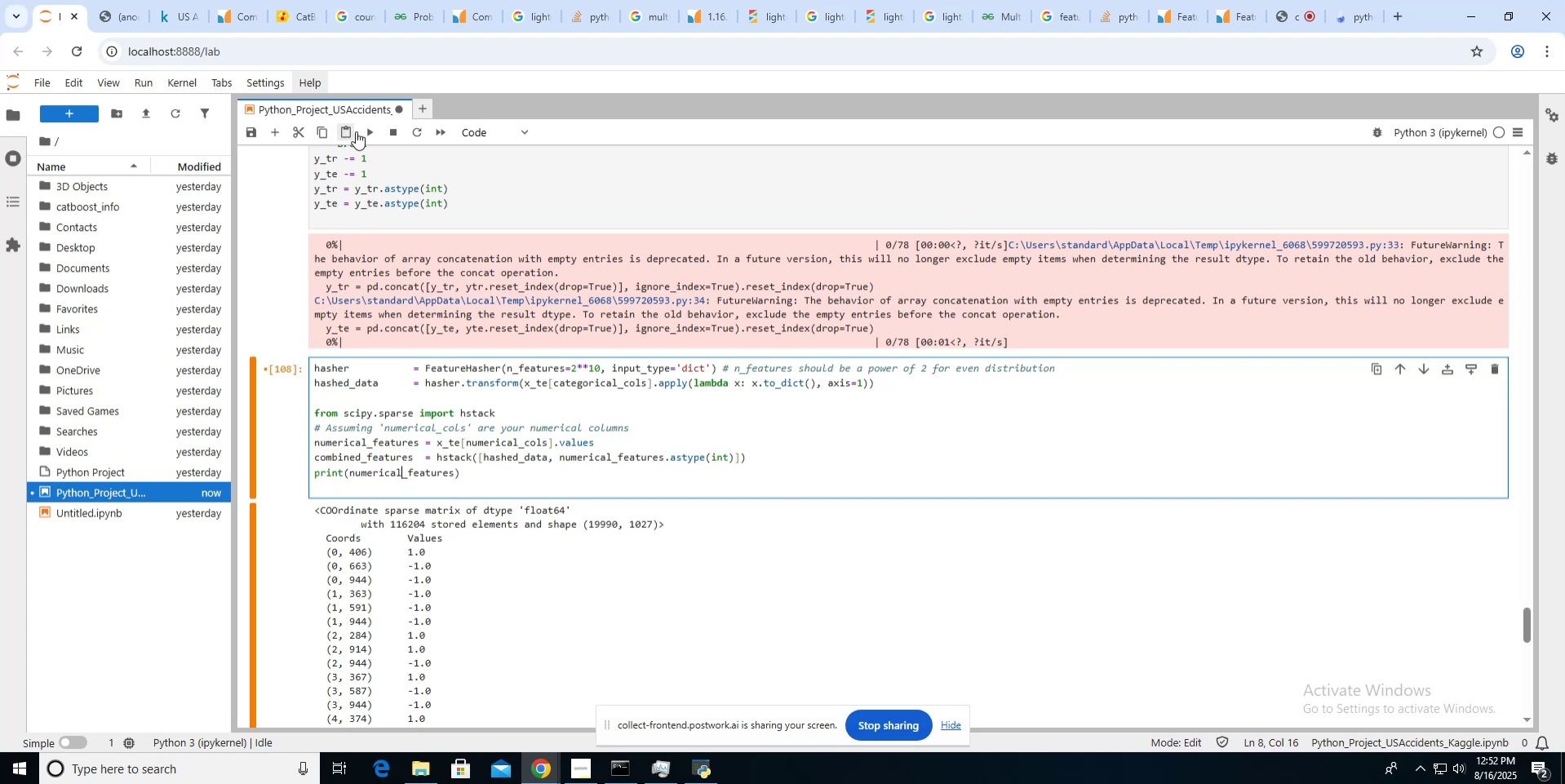 
left_click([375, 126])
 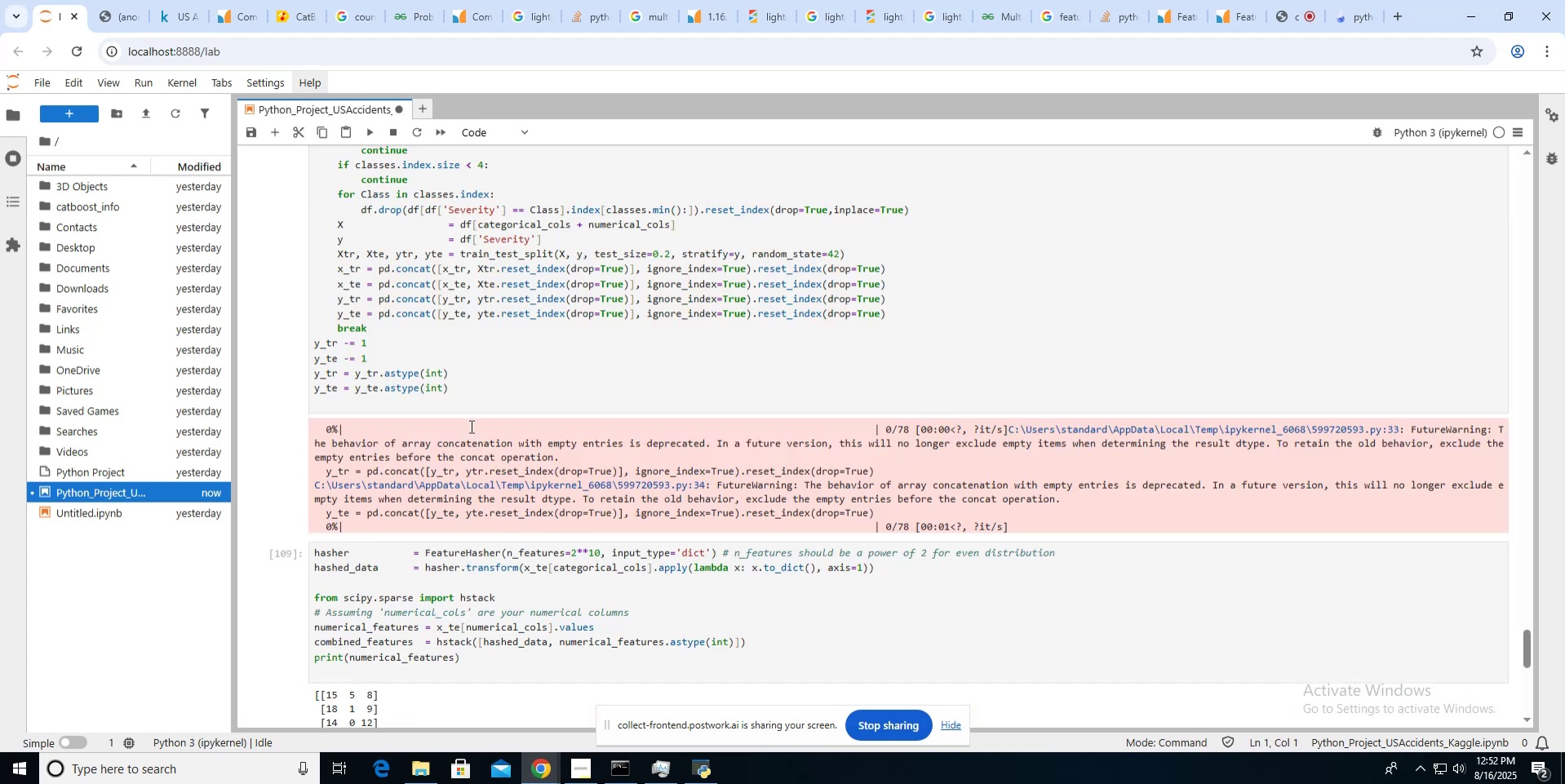 
scroll: coordinate [470, 426], scroll_direction: down, amount: 3.0
 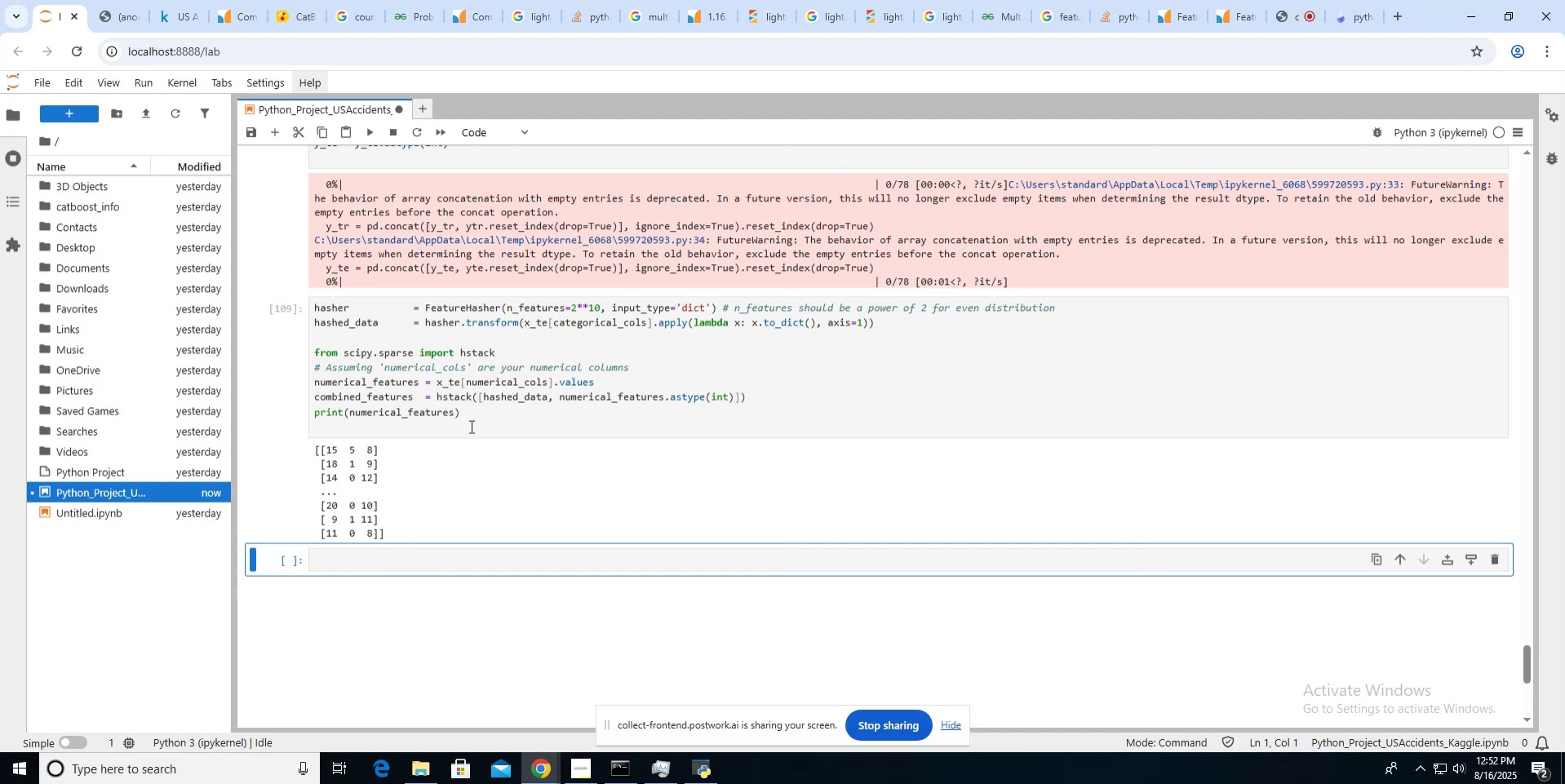 
wait(7.06)
 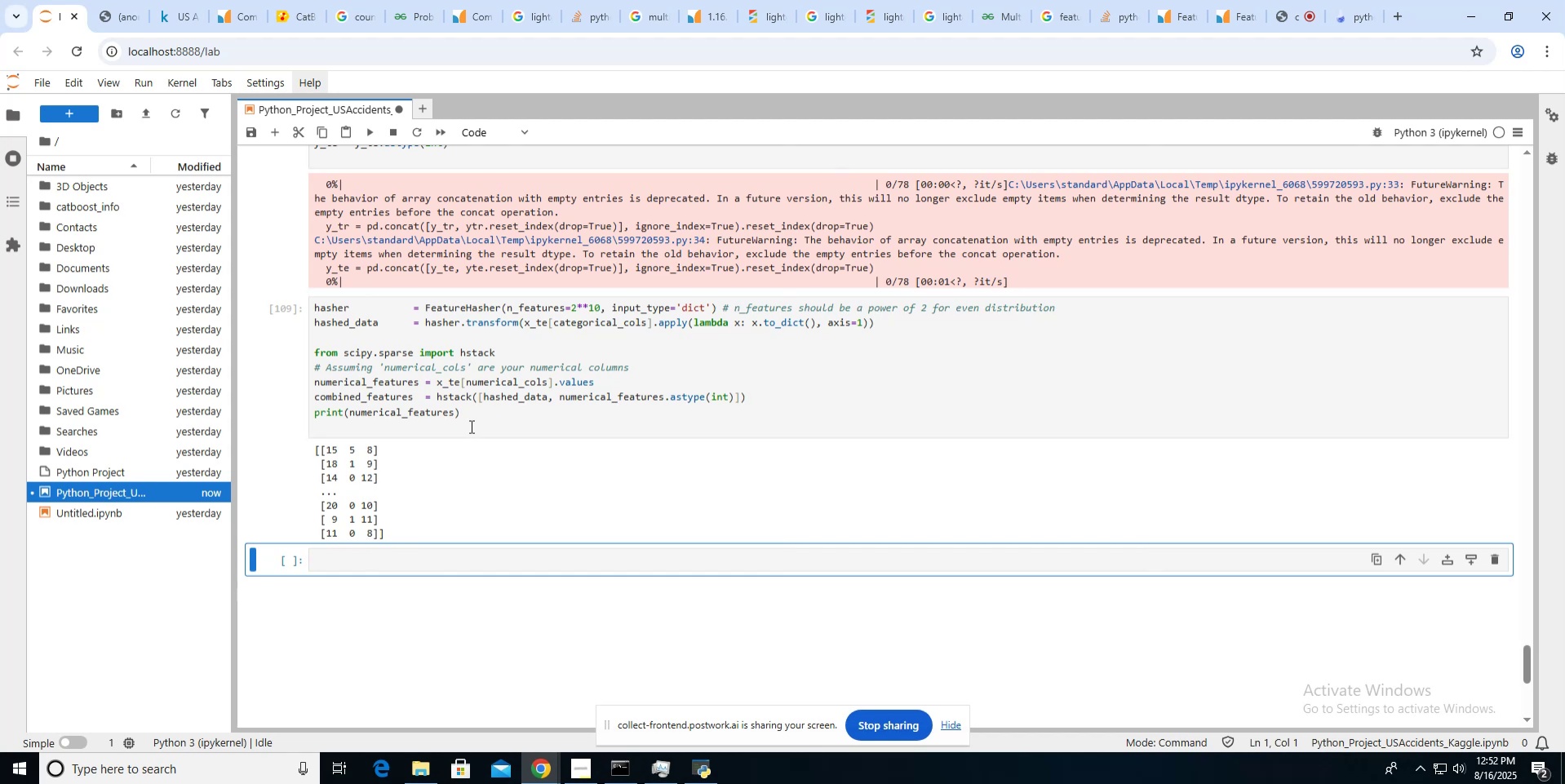 
left_click([349, 410])
 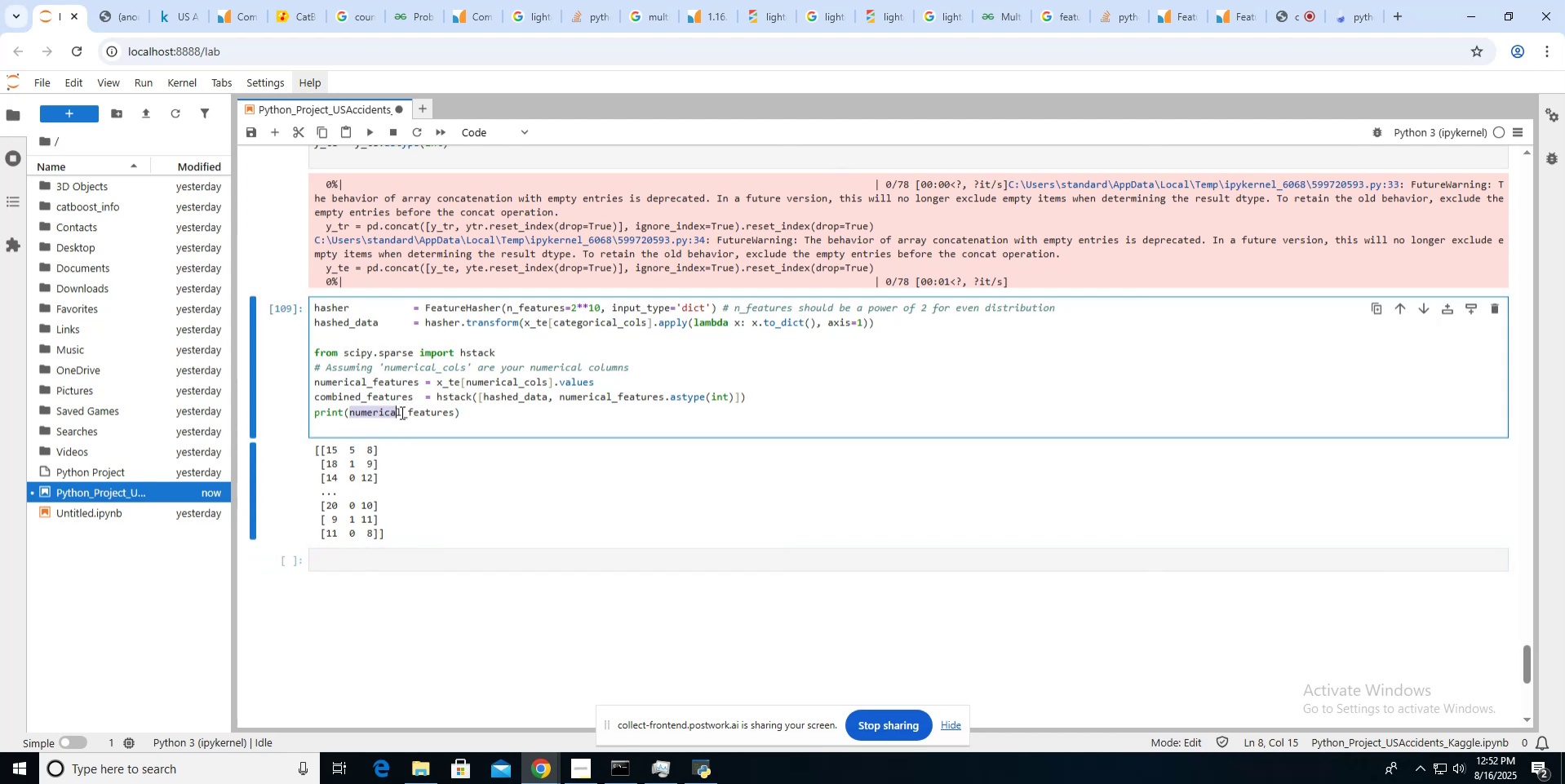 
type(combined)
 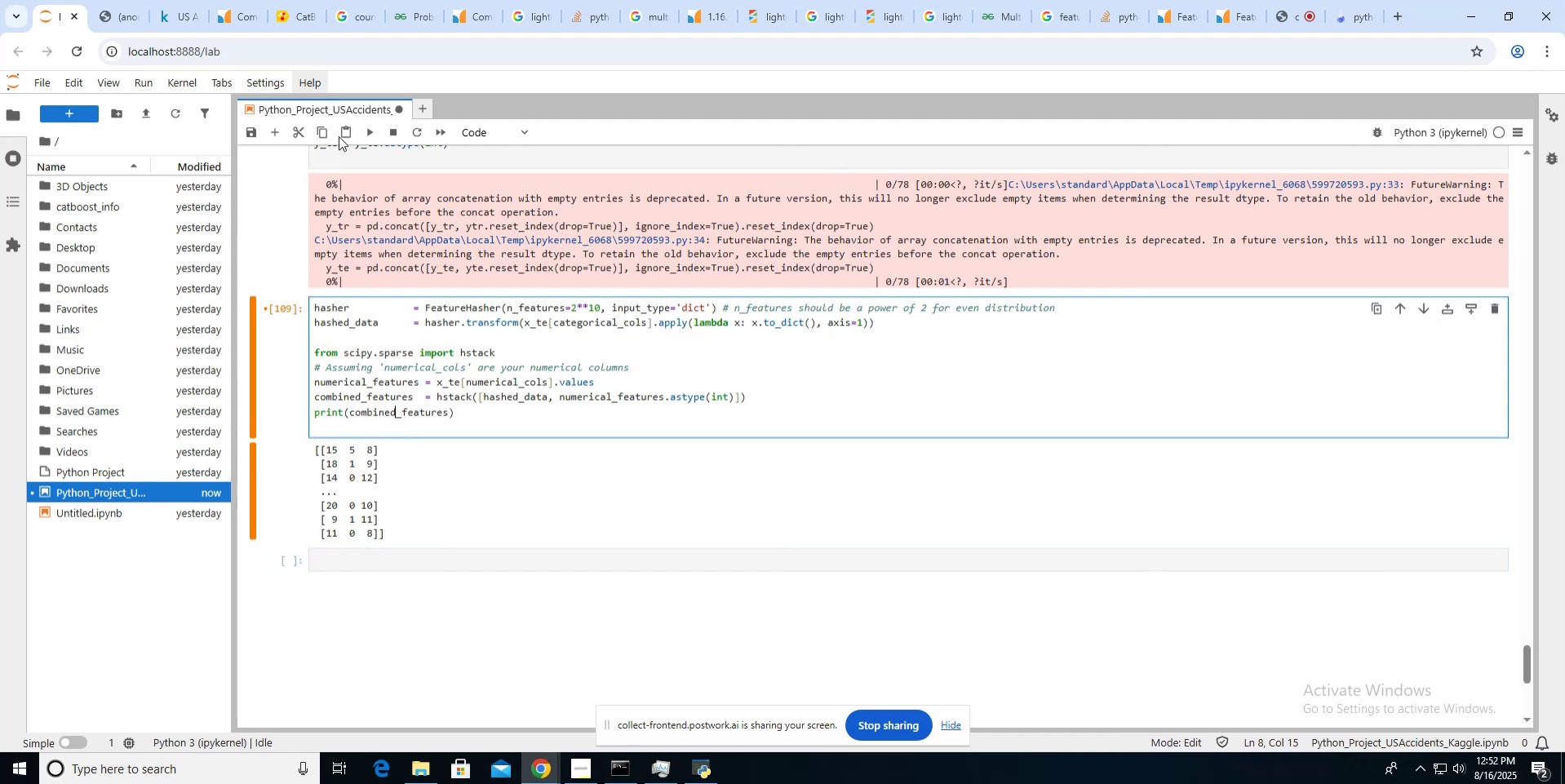 
left_click([364, 134])
 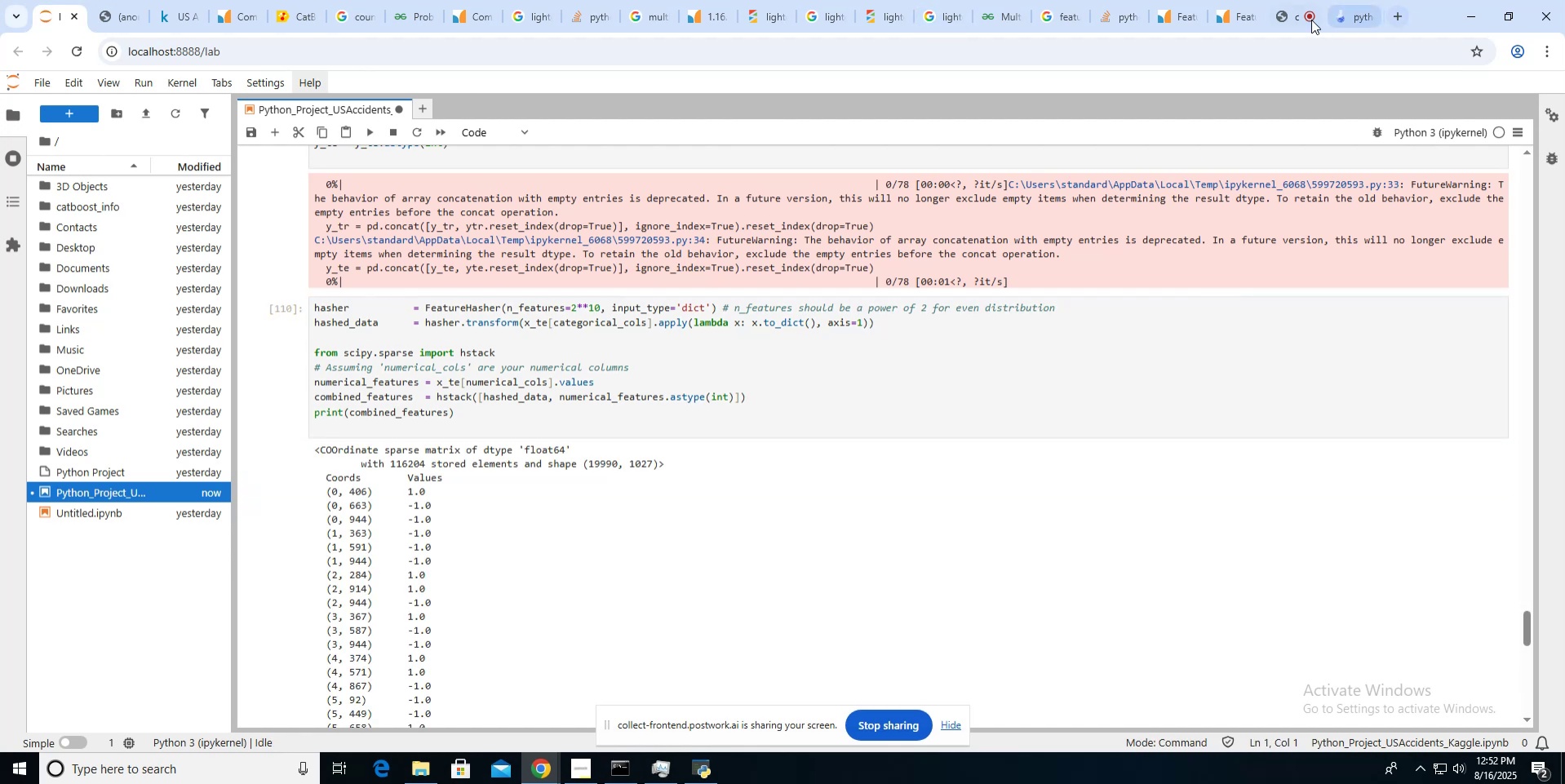 
left_click([1287, 20])
 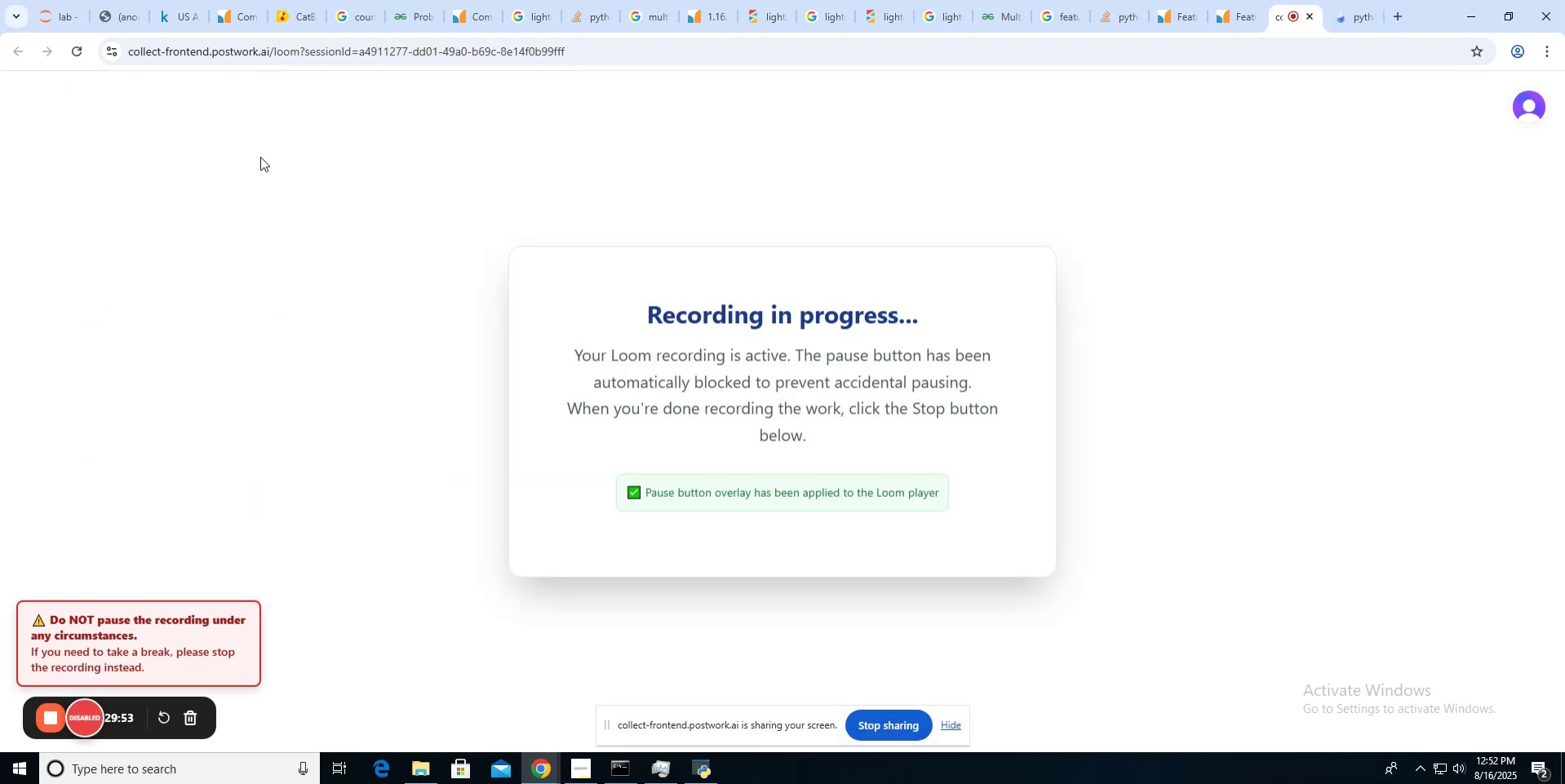 
left_click([64, 24])
 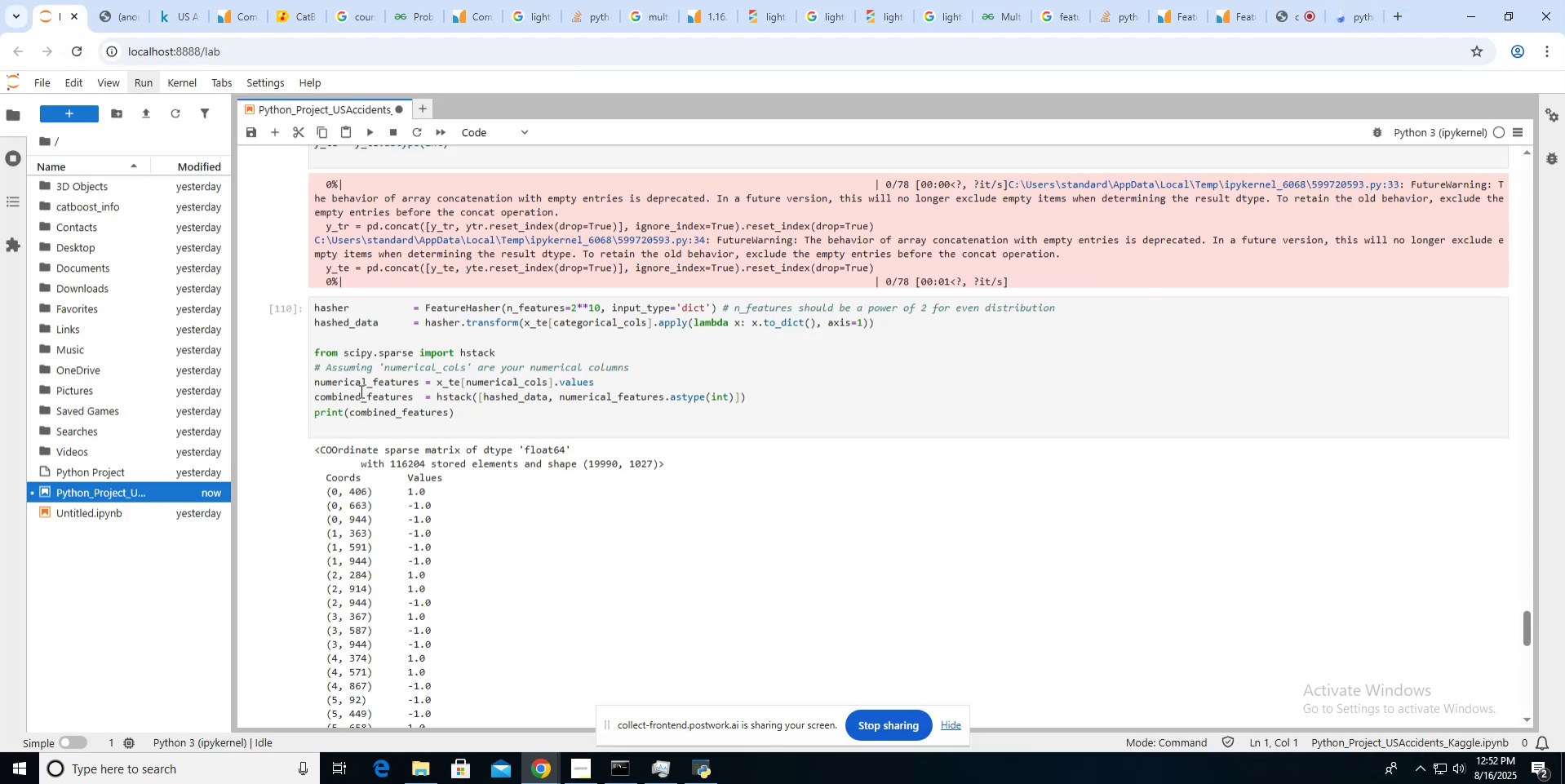 
scroll: coordinate [360, 391], scroll_direction: down, amount: 1.0
 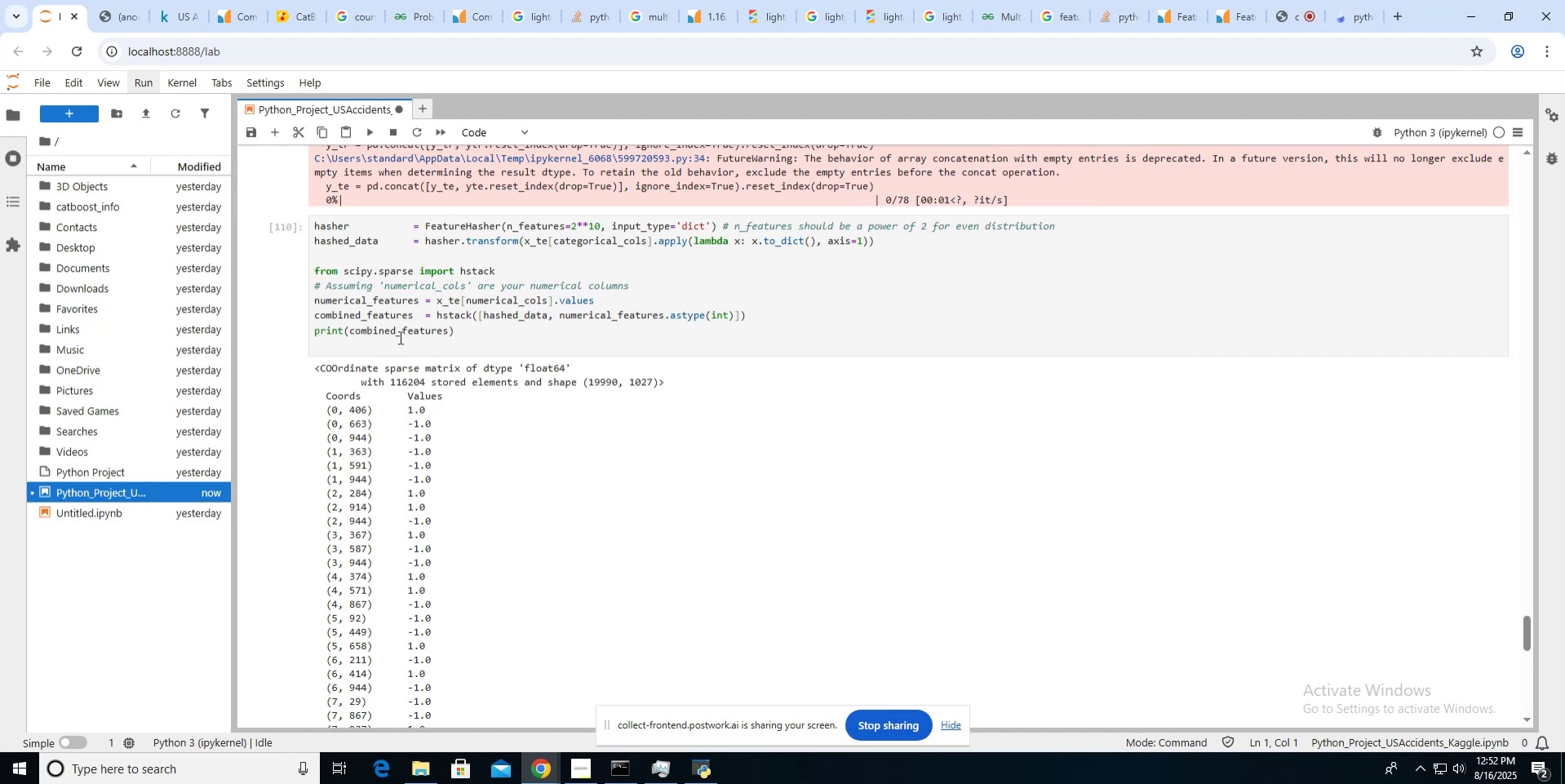 
wait(6.12)
 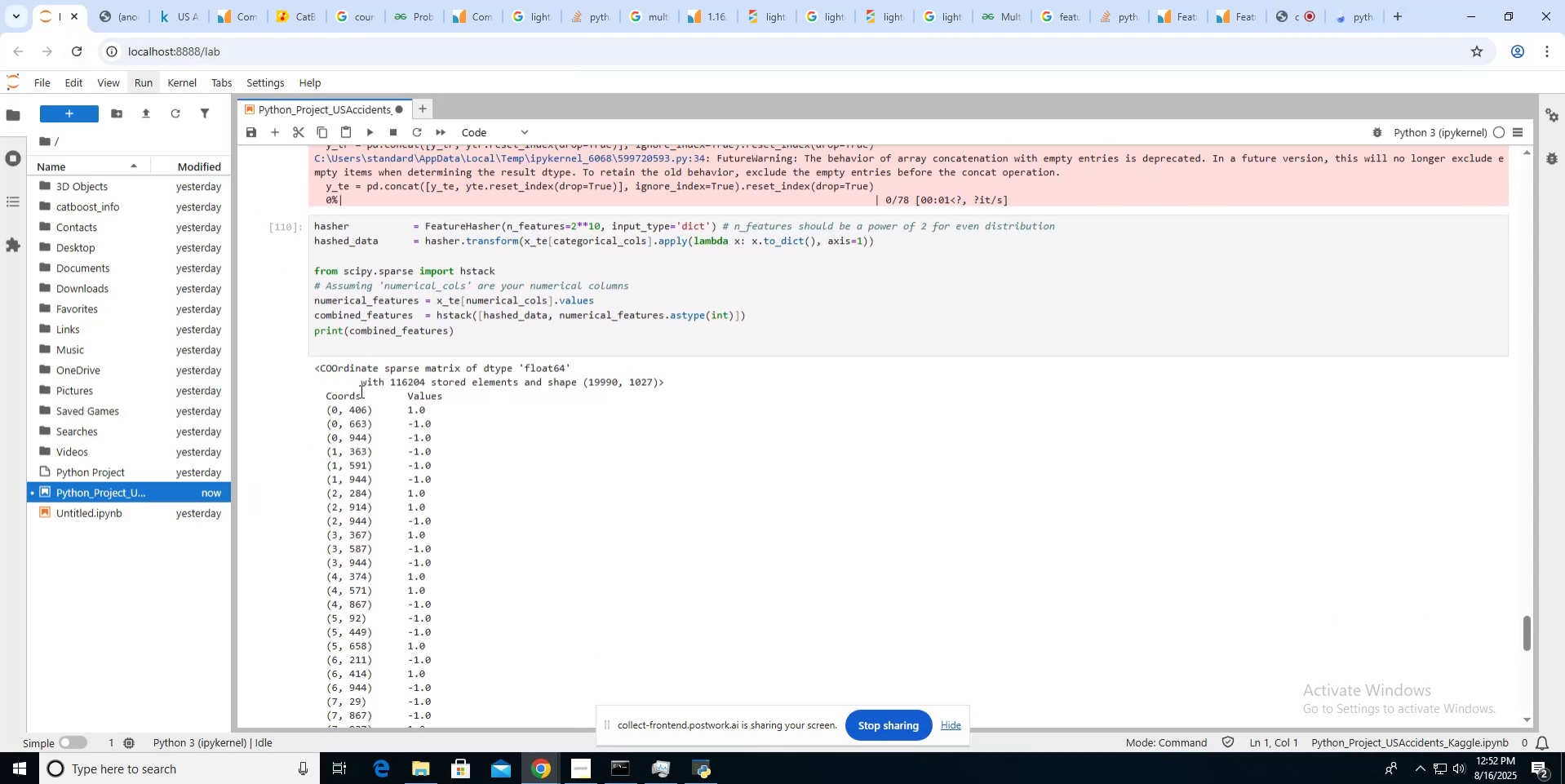 
key(Enter)
 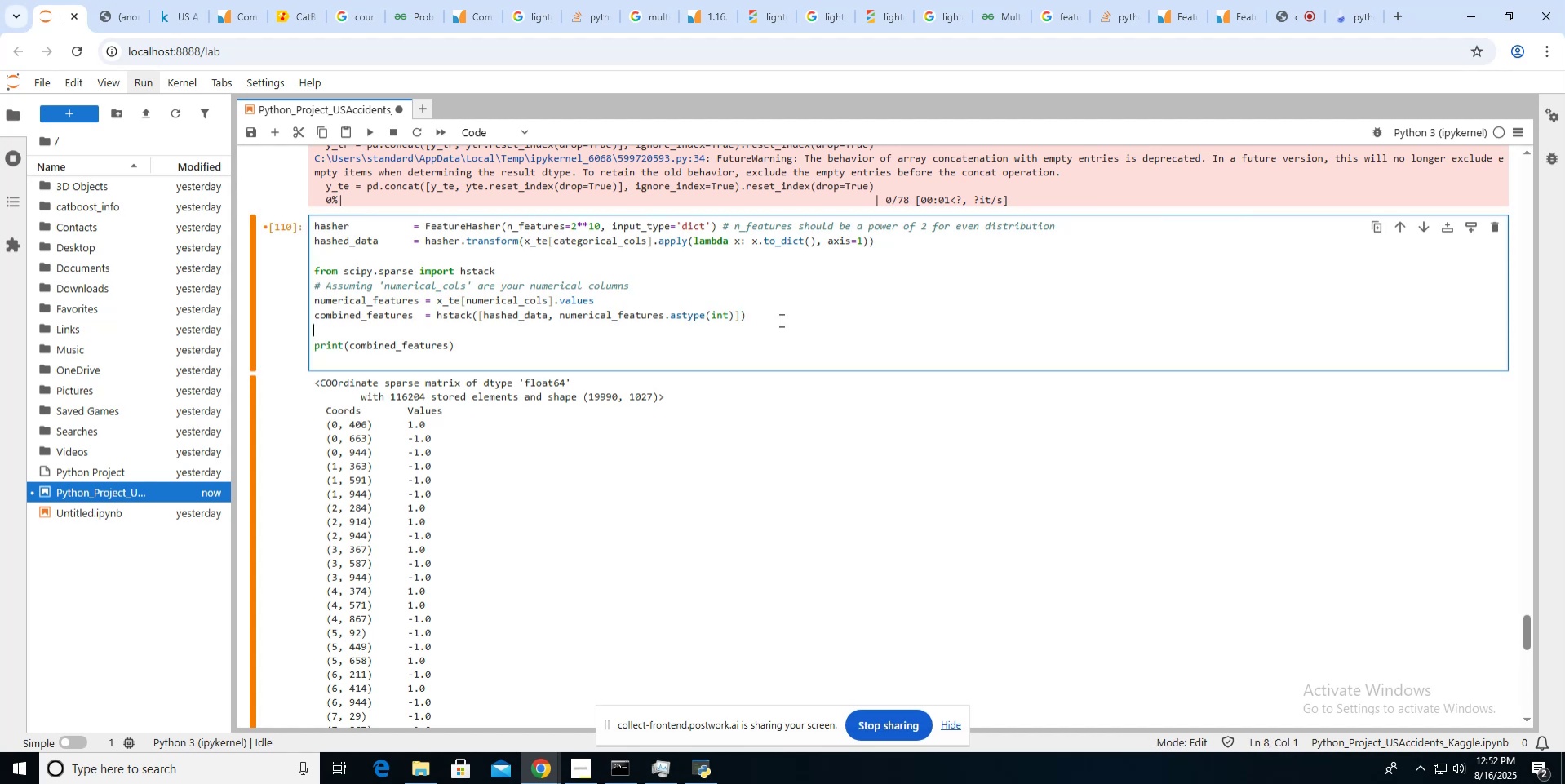 
type(print(numerical_features))
 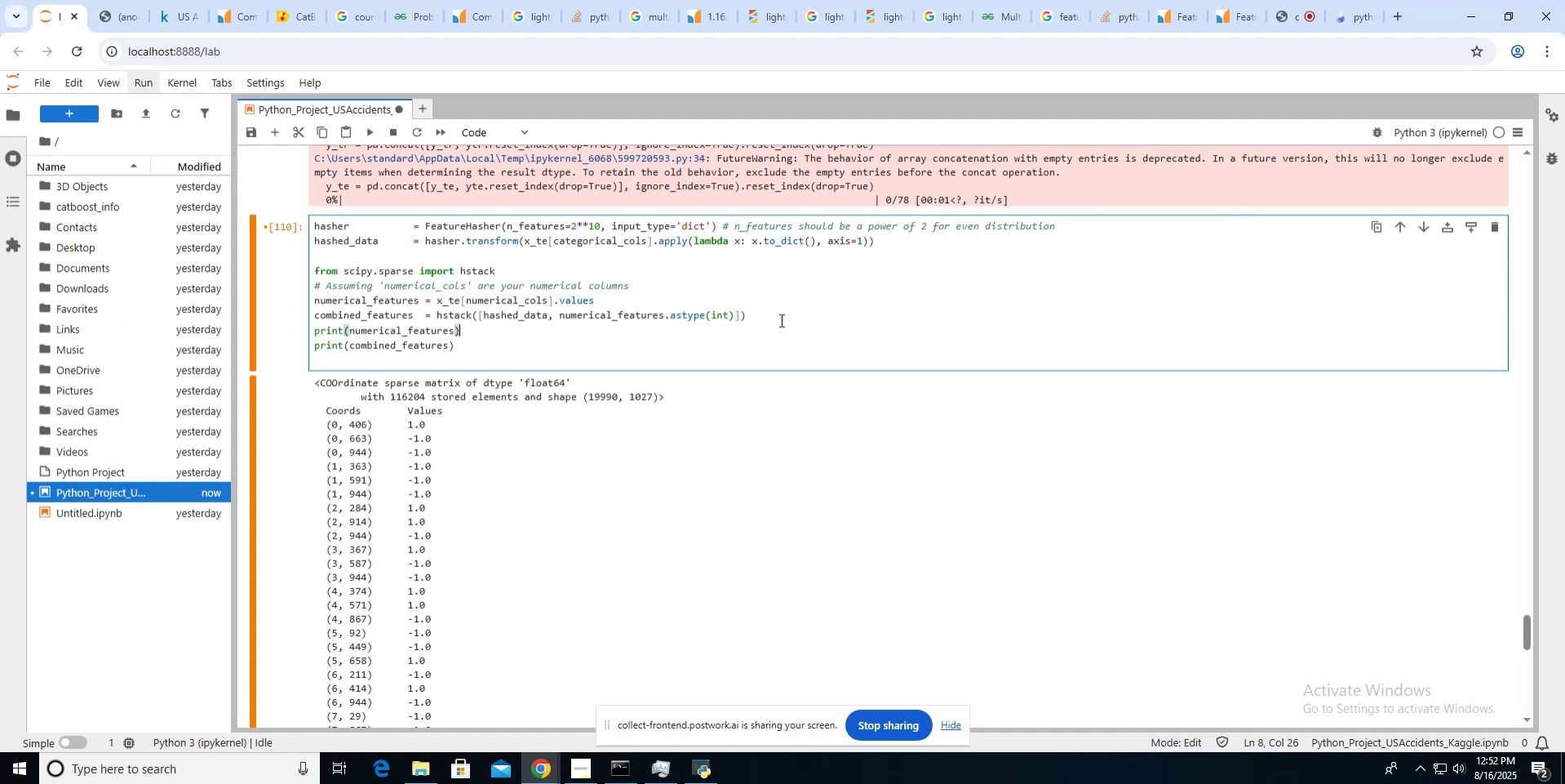 
left_click([370, 131])
 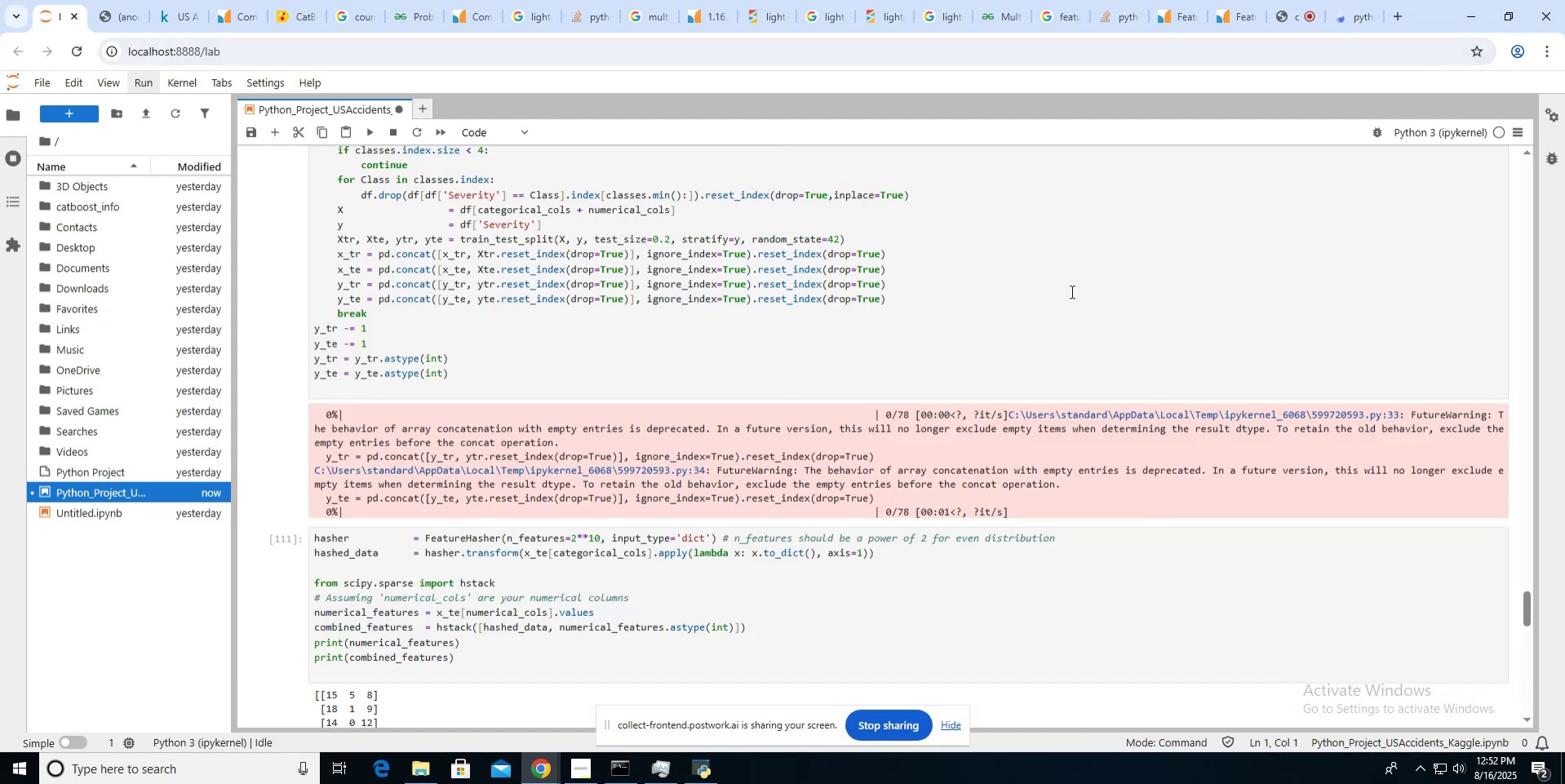 